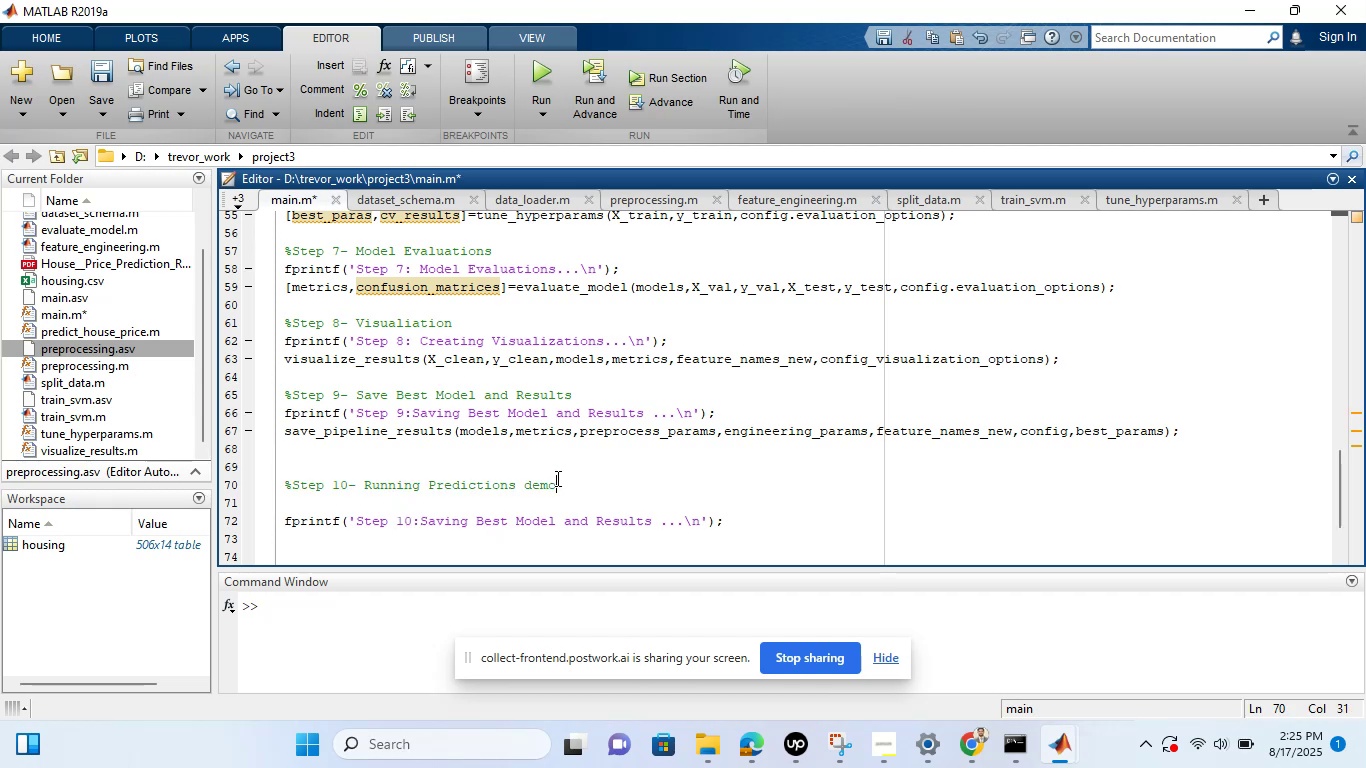 
left_click_drag(start_coordinate=[556, 480], to_coordinate=[365, 482])
 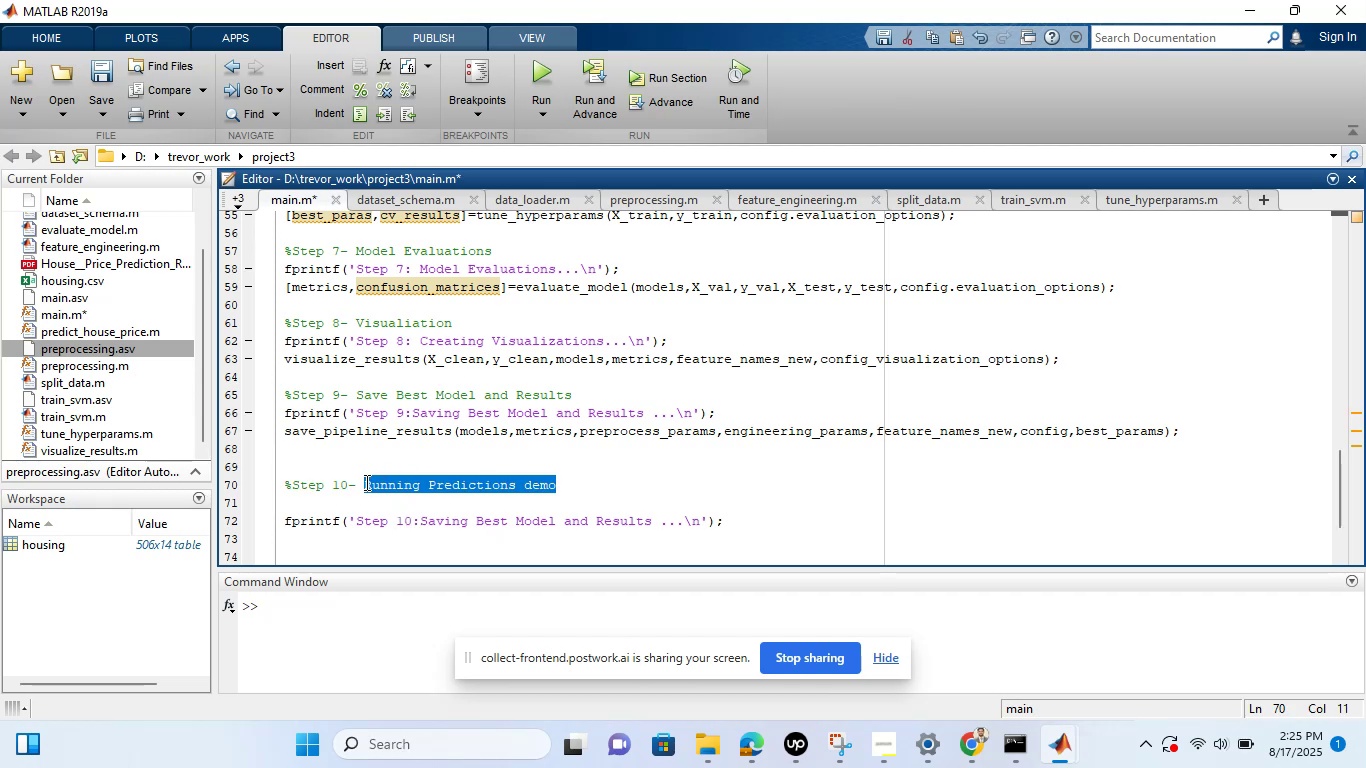 
key(Control+C)
 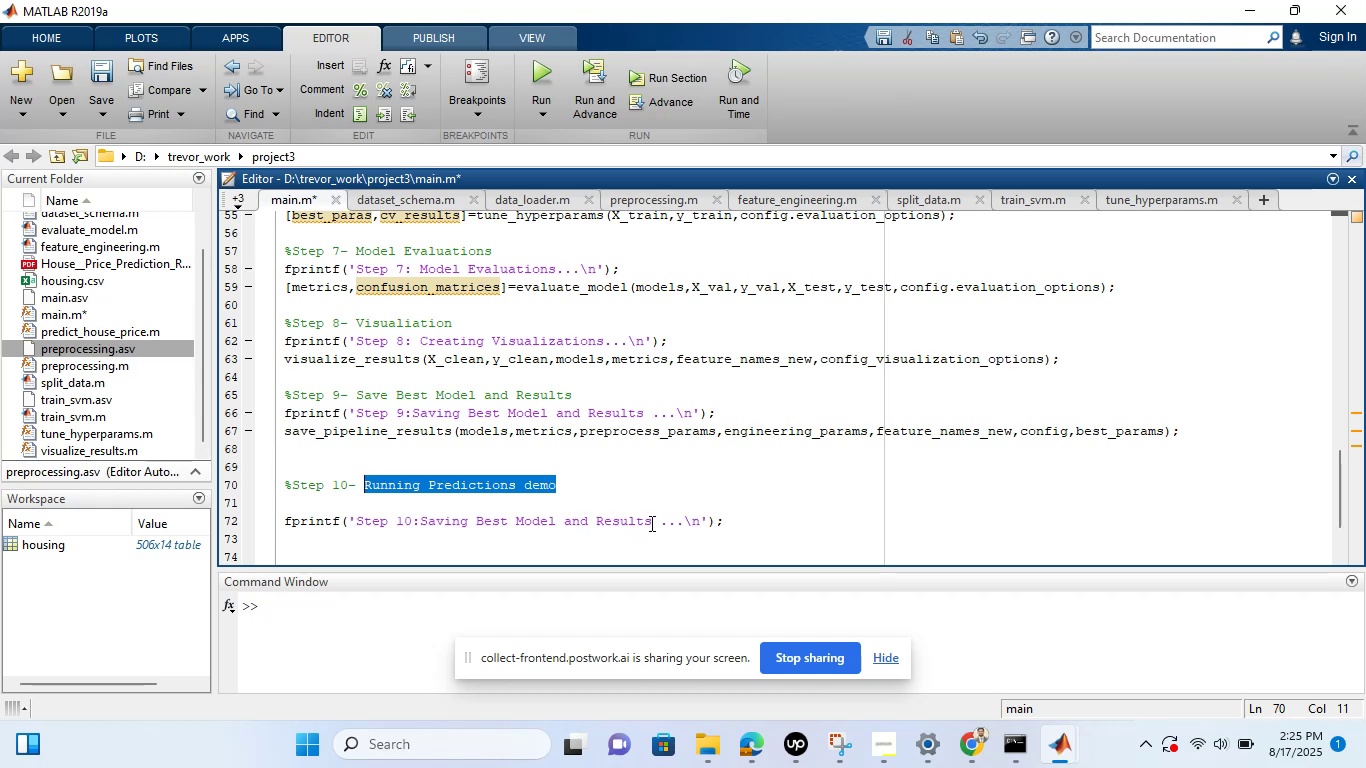 
left_click([652, 523])
 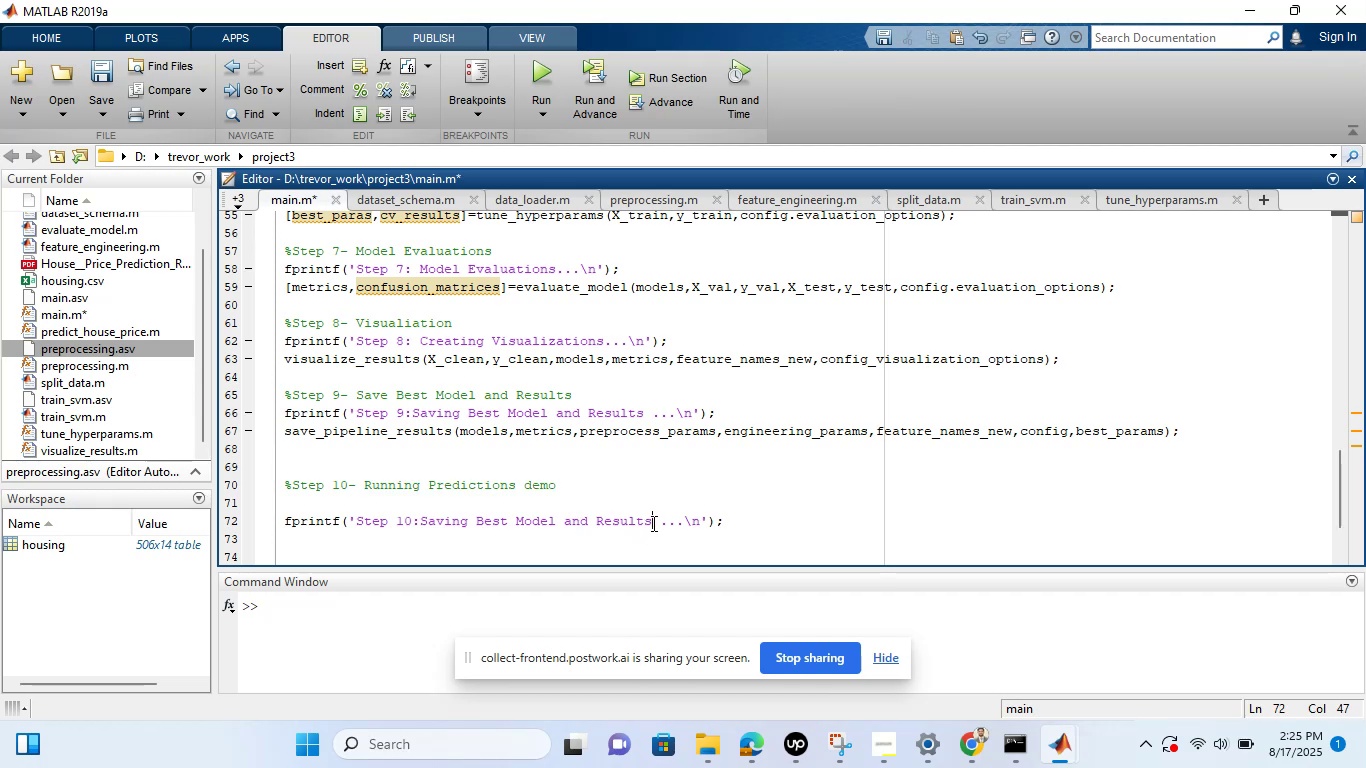 
hold_key(key=Backspace, duration=1.07)
 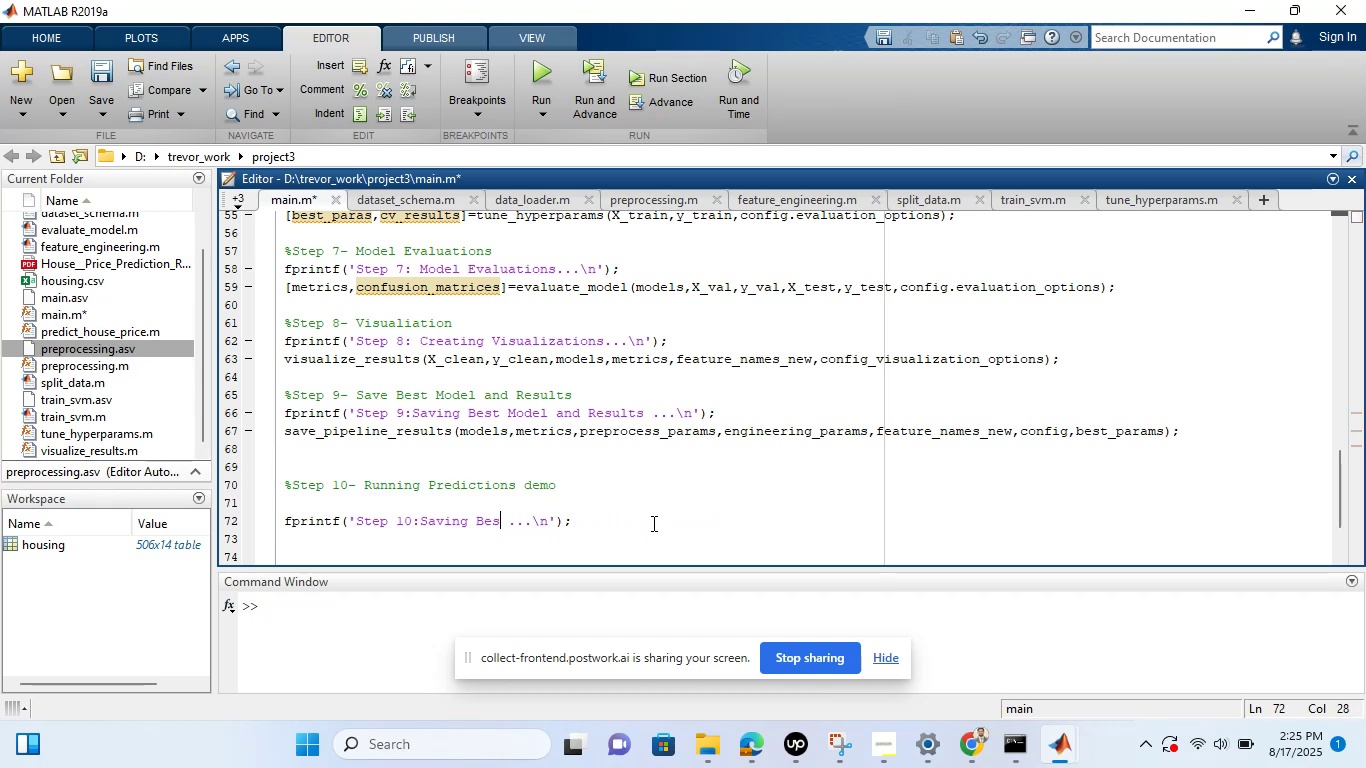 
hold_key(key=Backspace, duration=0.68)
 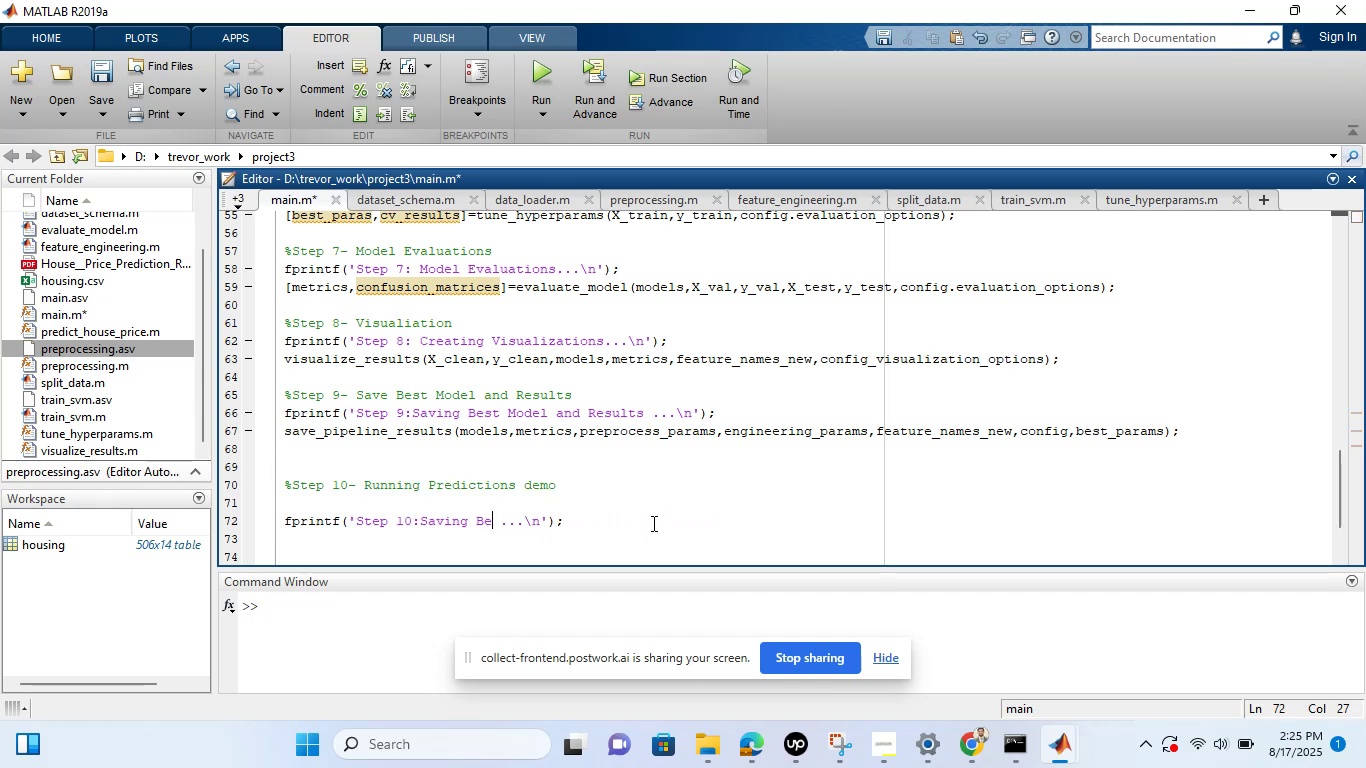 
key(Backspace)
 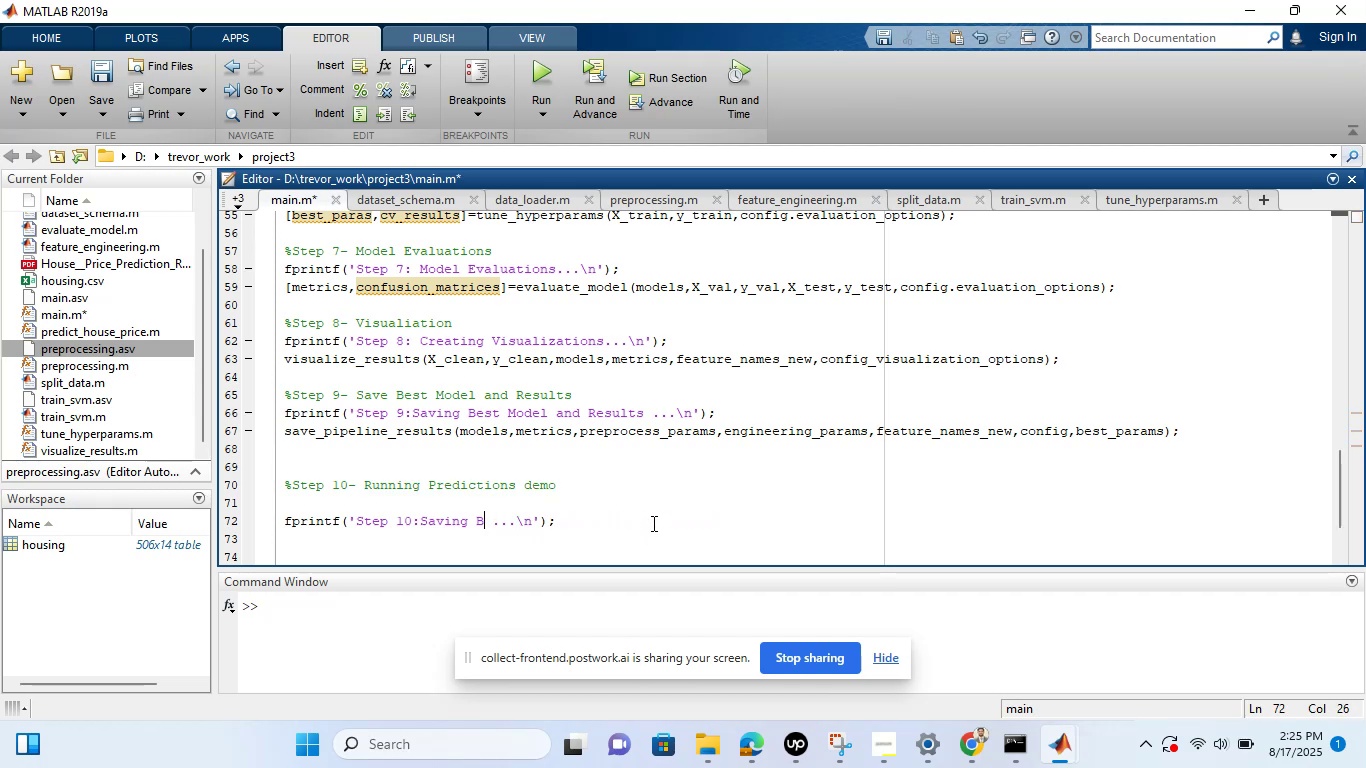 
key(Backspace)
 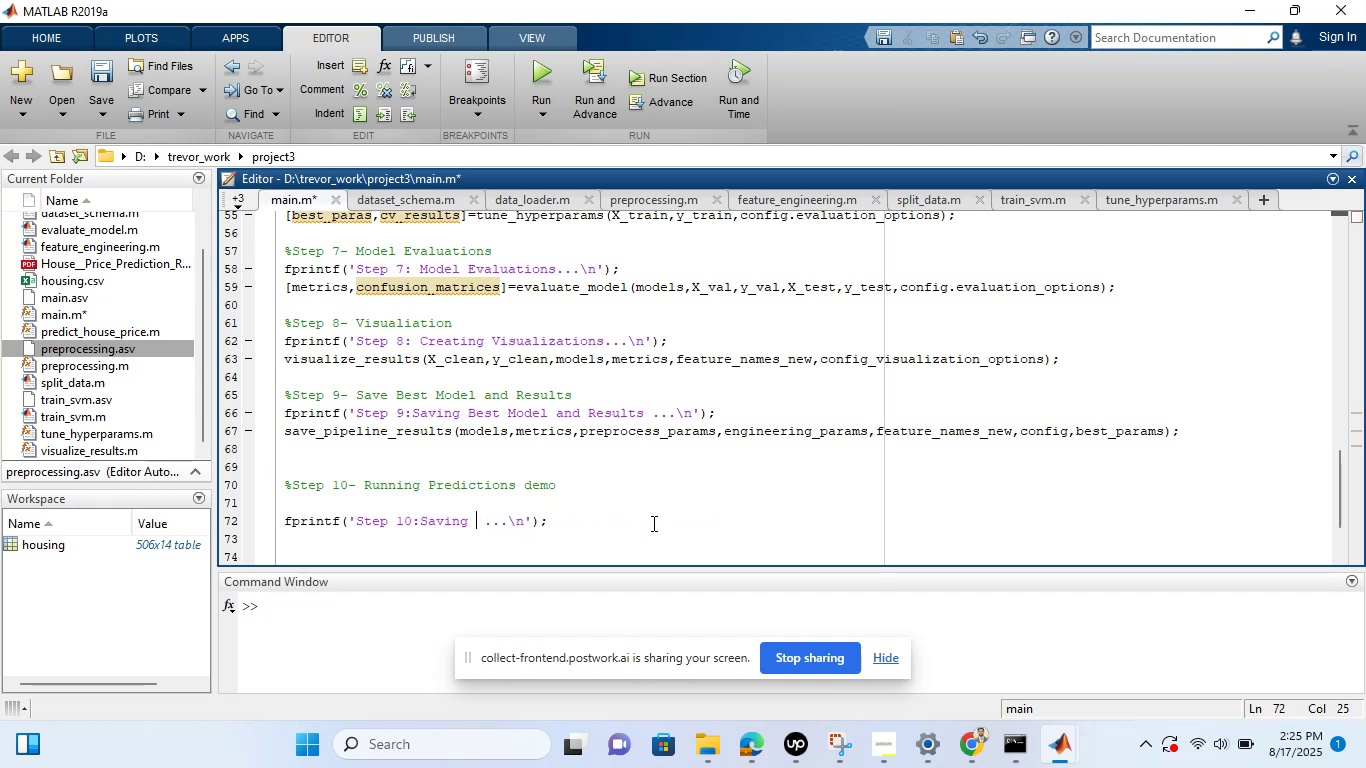 
key(Backspace)
 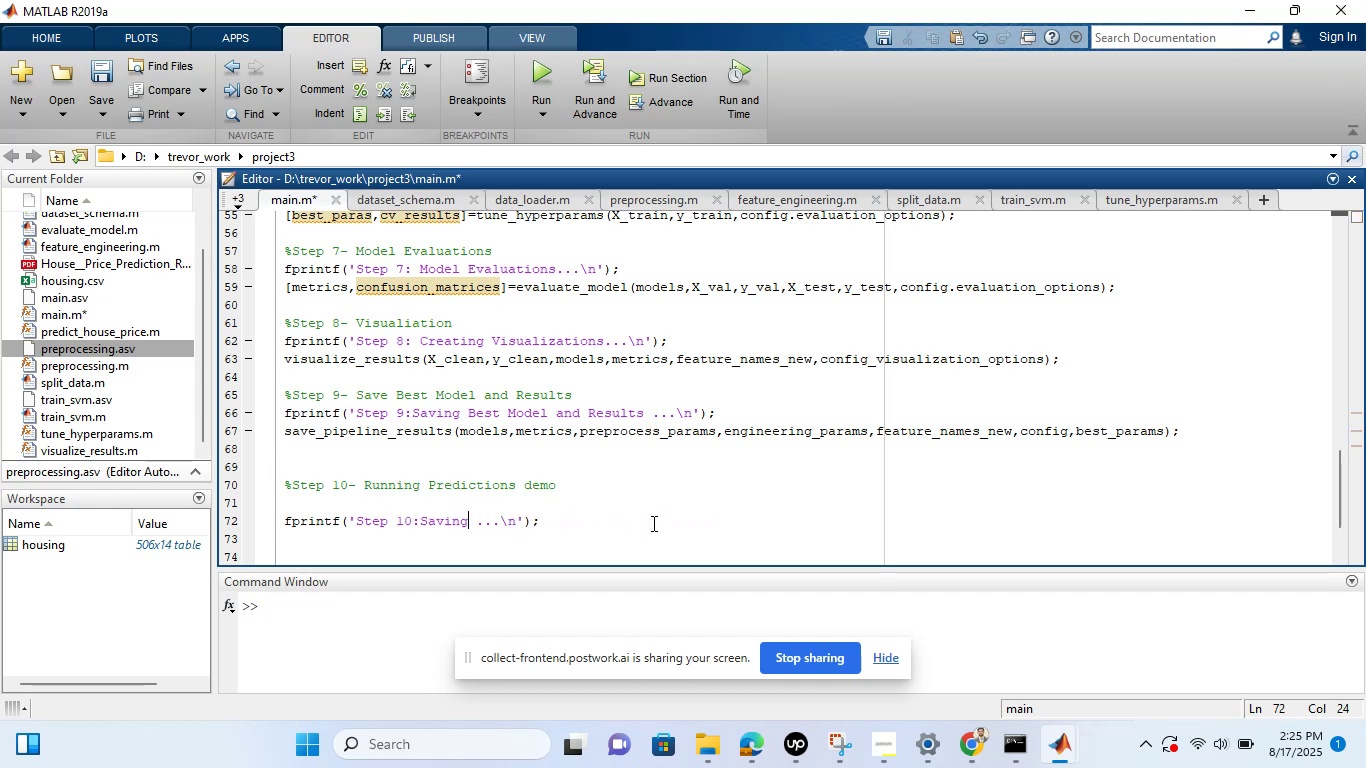 
key(Backspace)
 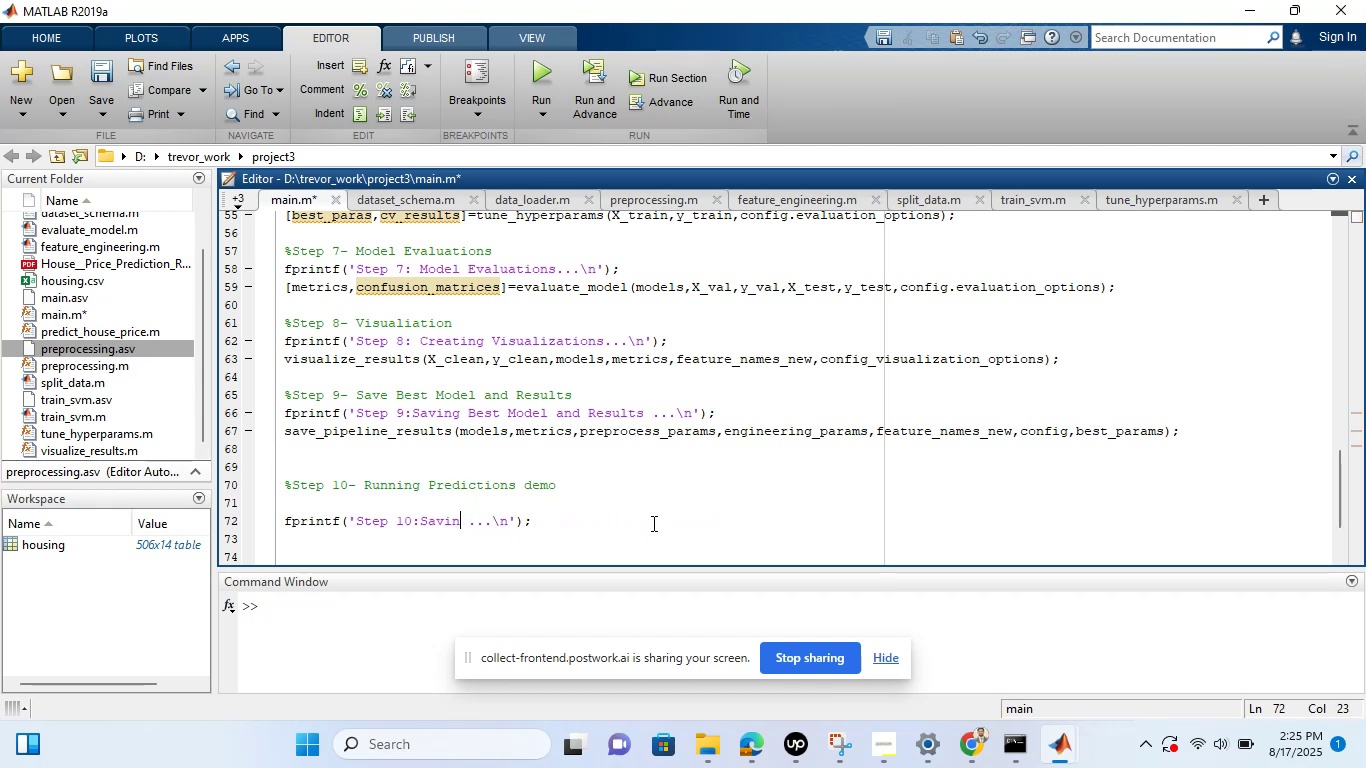 
key(Backspace)
 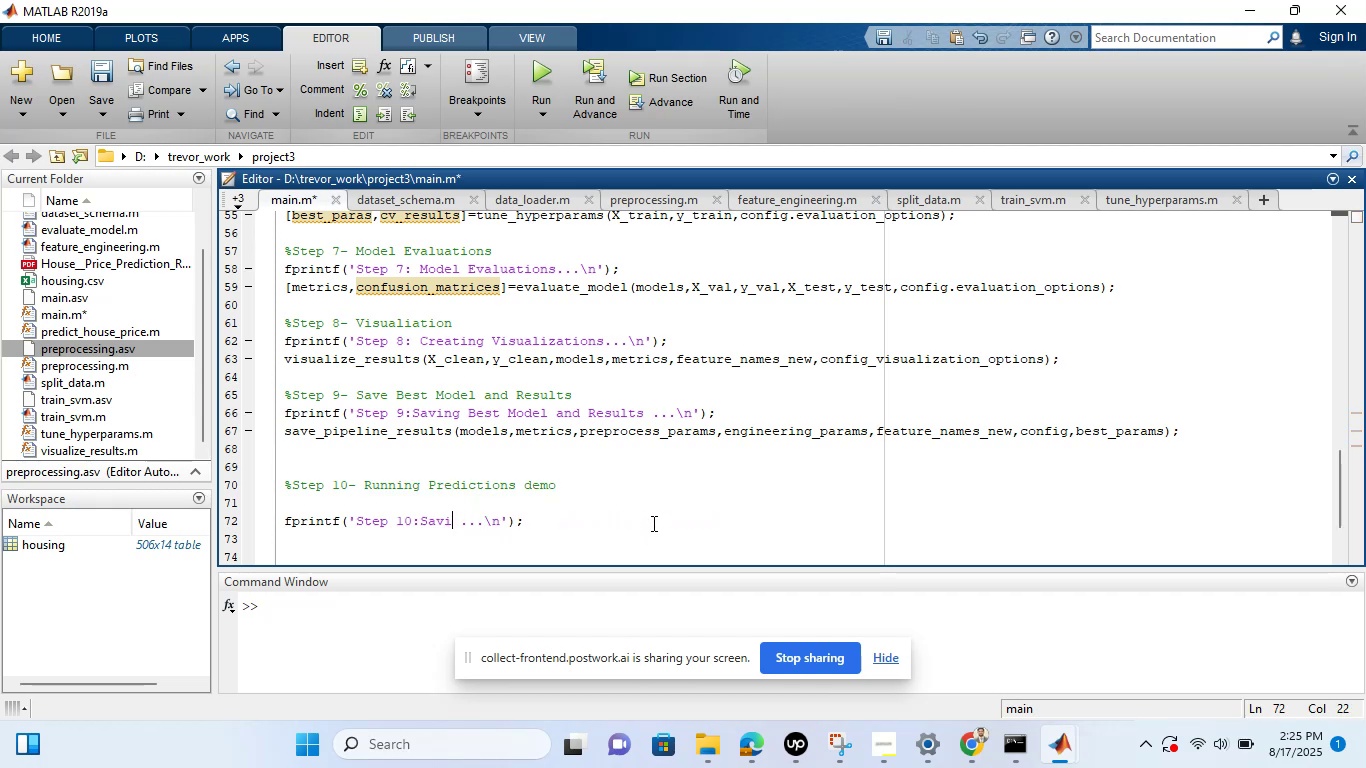 
key(Backspace)
 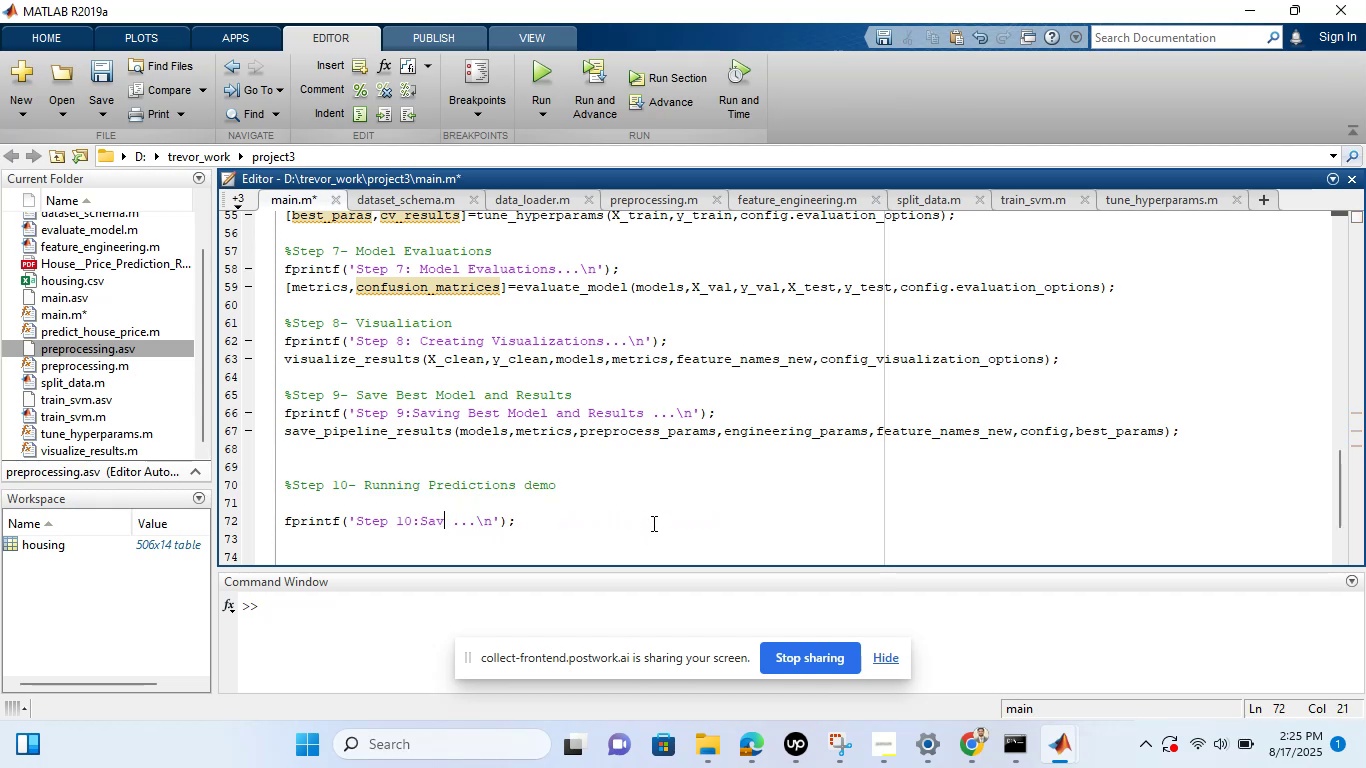 
key(Backspace)
 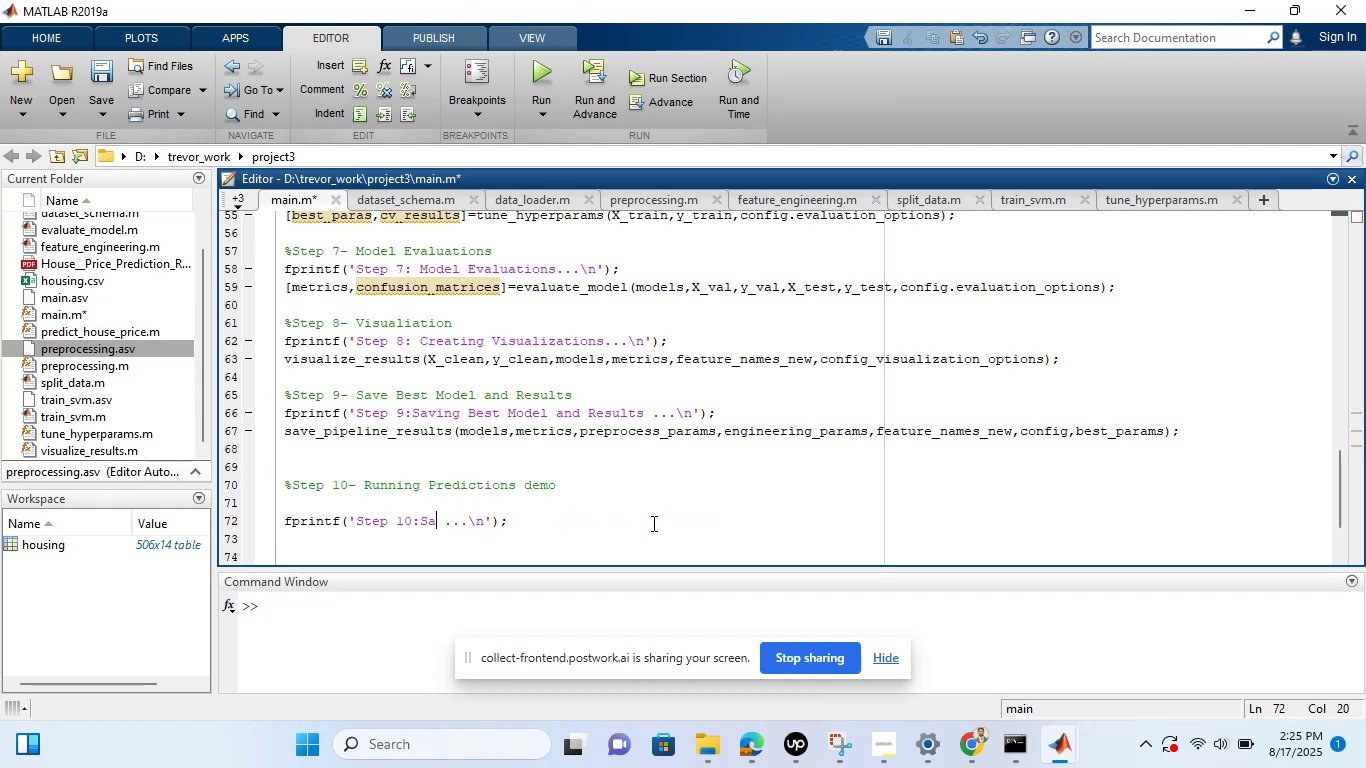 
key(Backspace)
 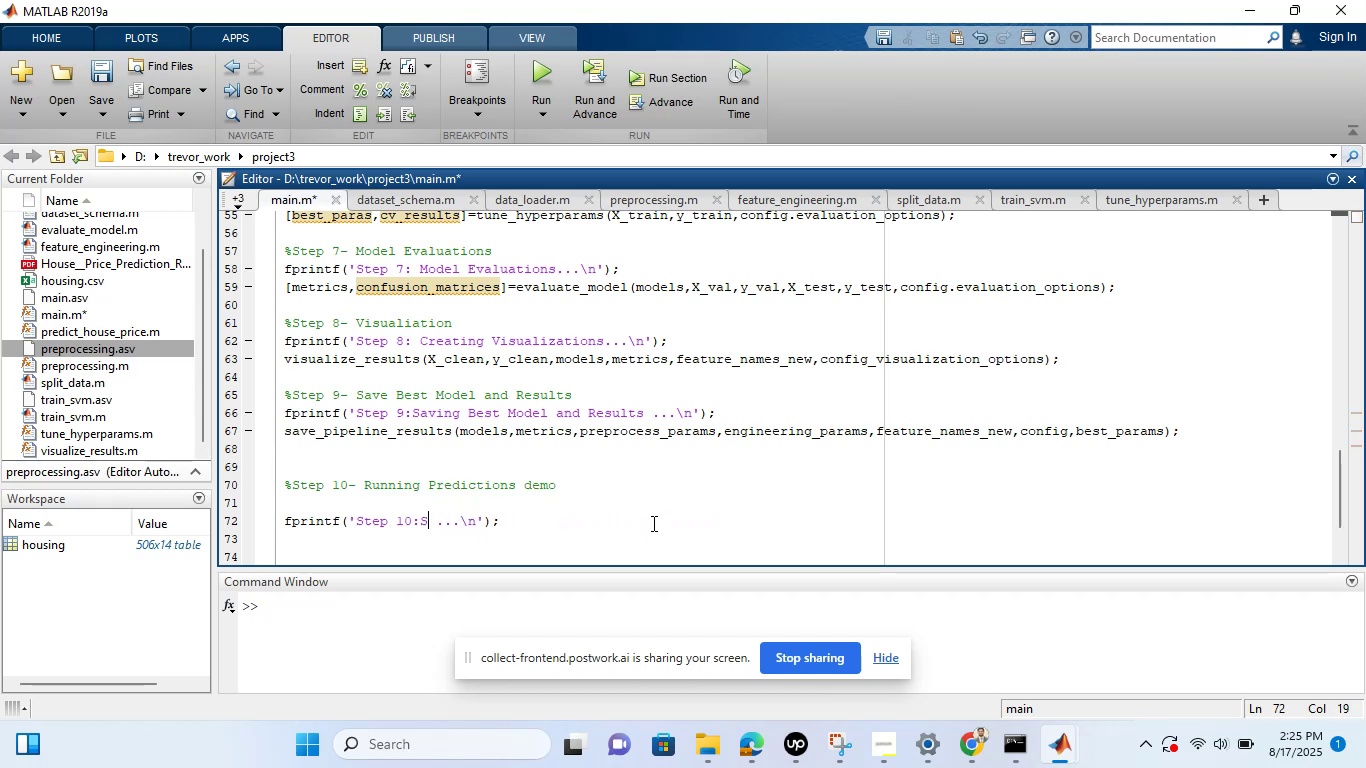 
key(Backspace)
 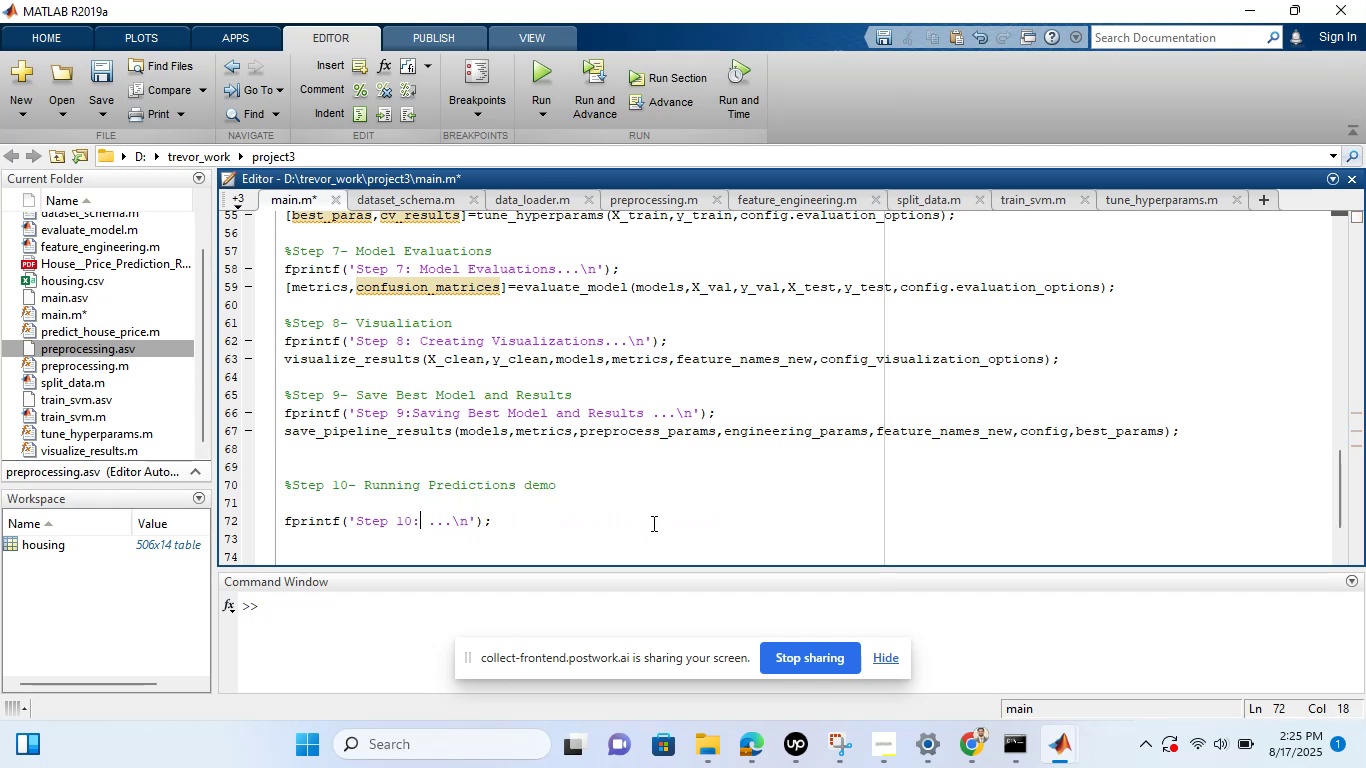 
key(Control+V)
 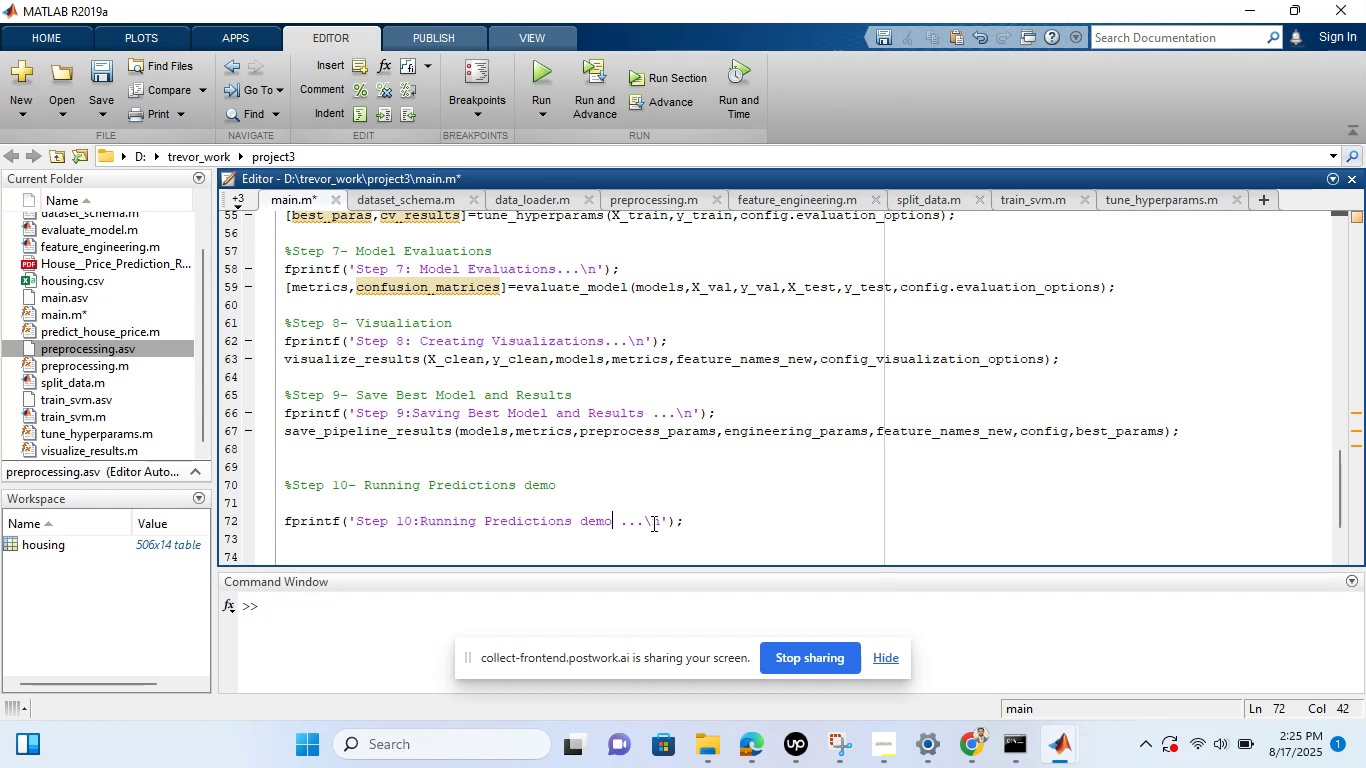 
wait(5.03)
 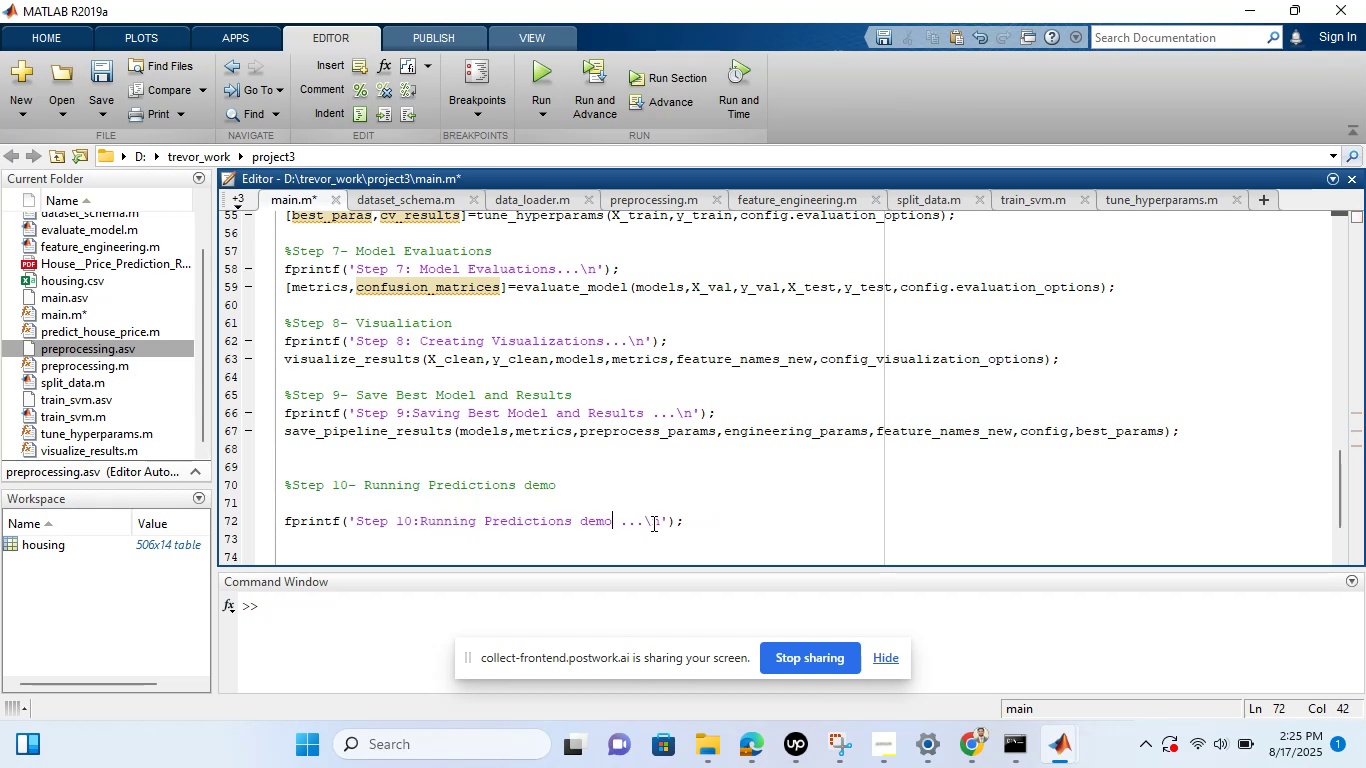 
left_click([737, 518])
 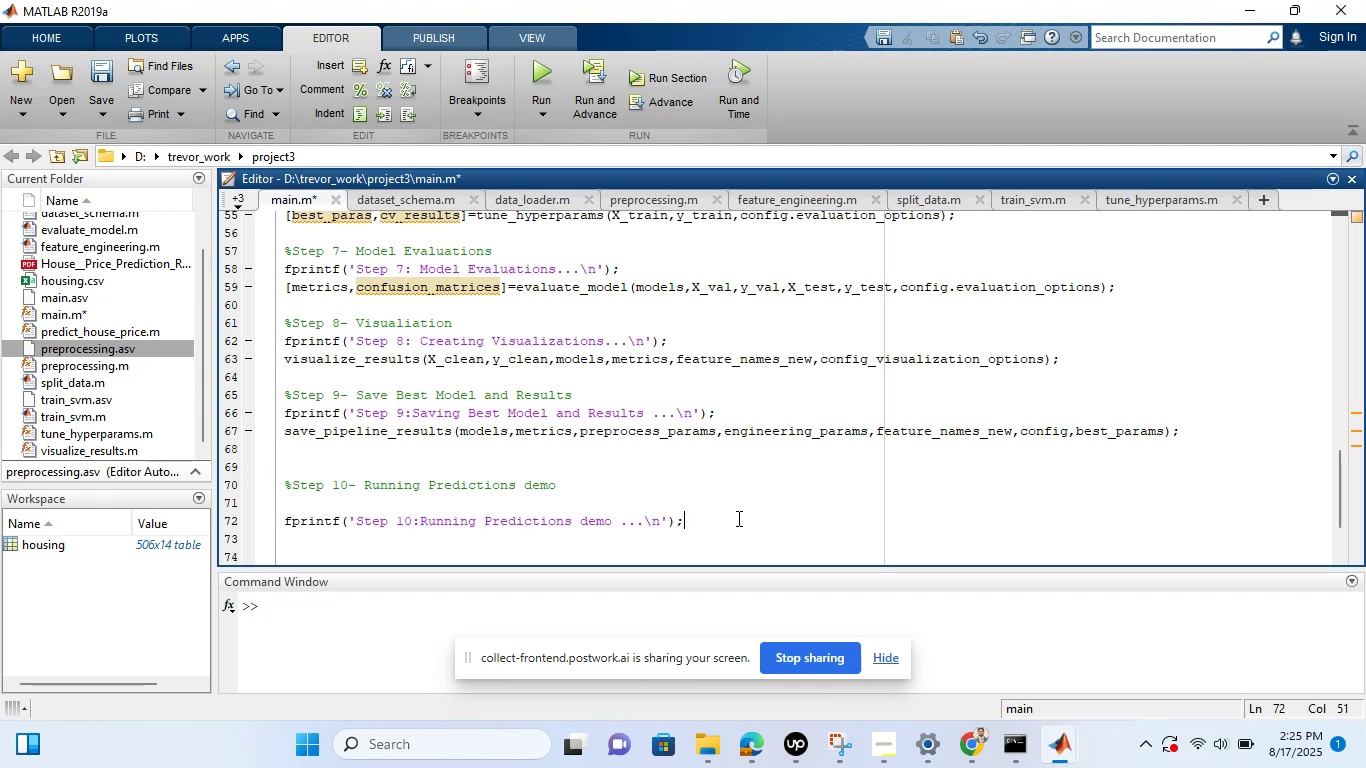 
key(Enter)
 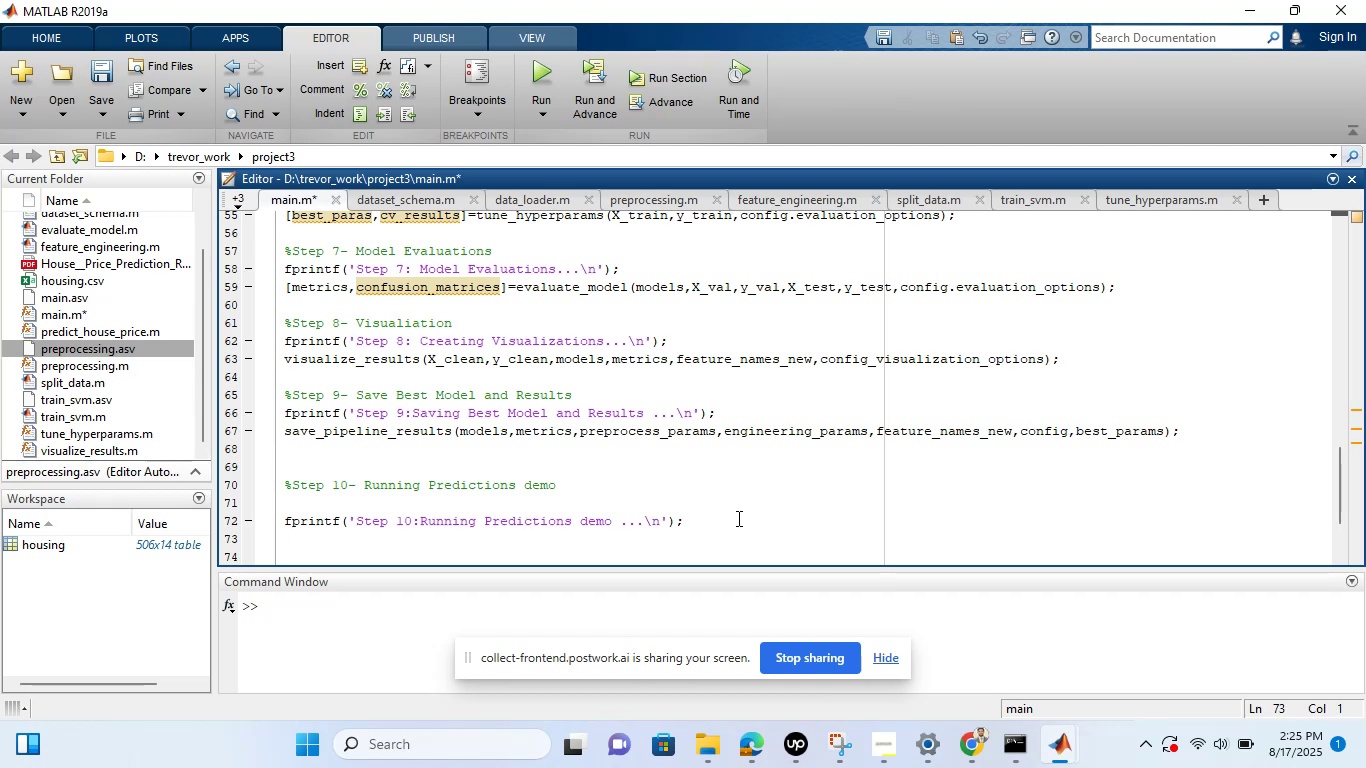 
type(demi)
key(Backspace)
type(o_predici)
key(Backspace)
type(tions();)
 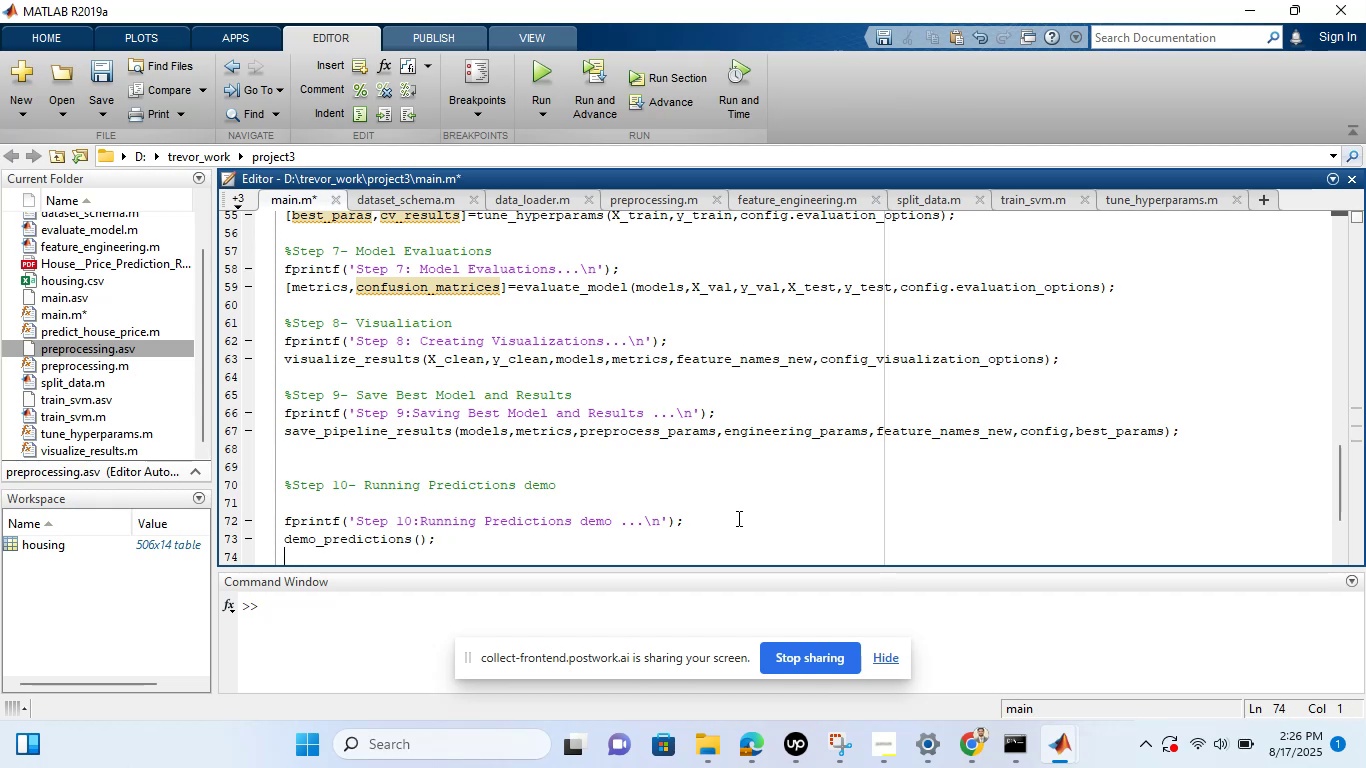 
 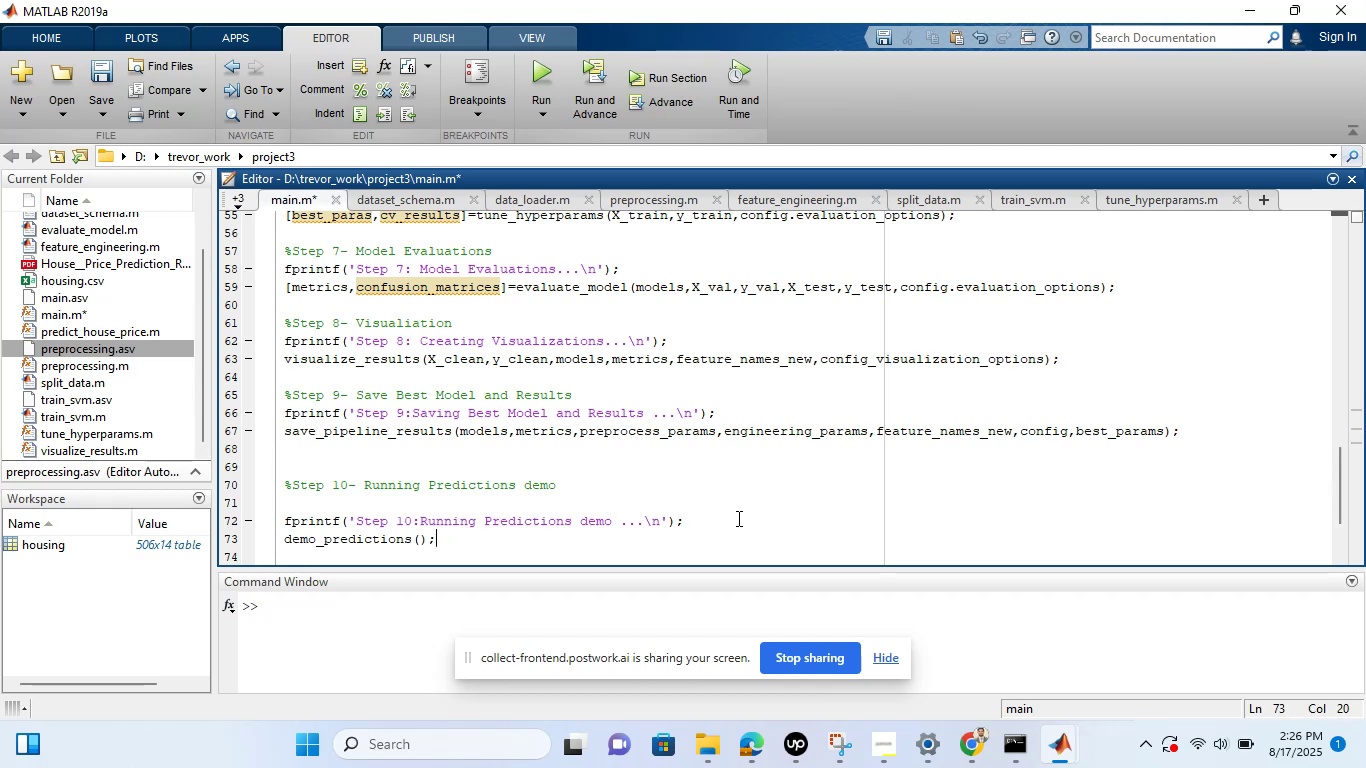 
key(Enter)
 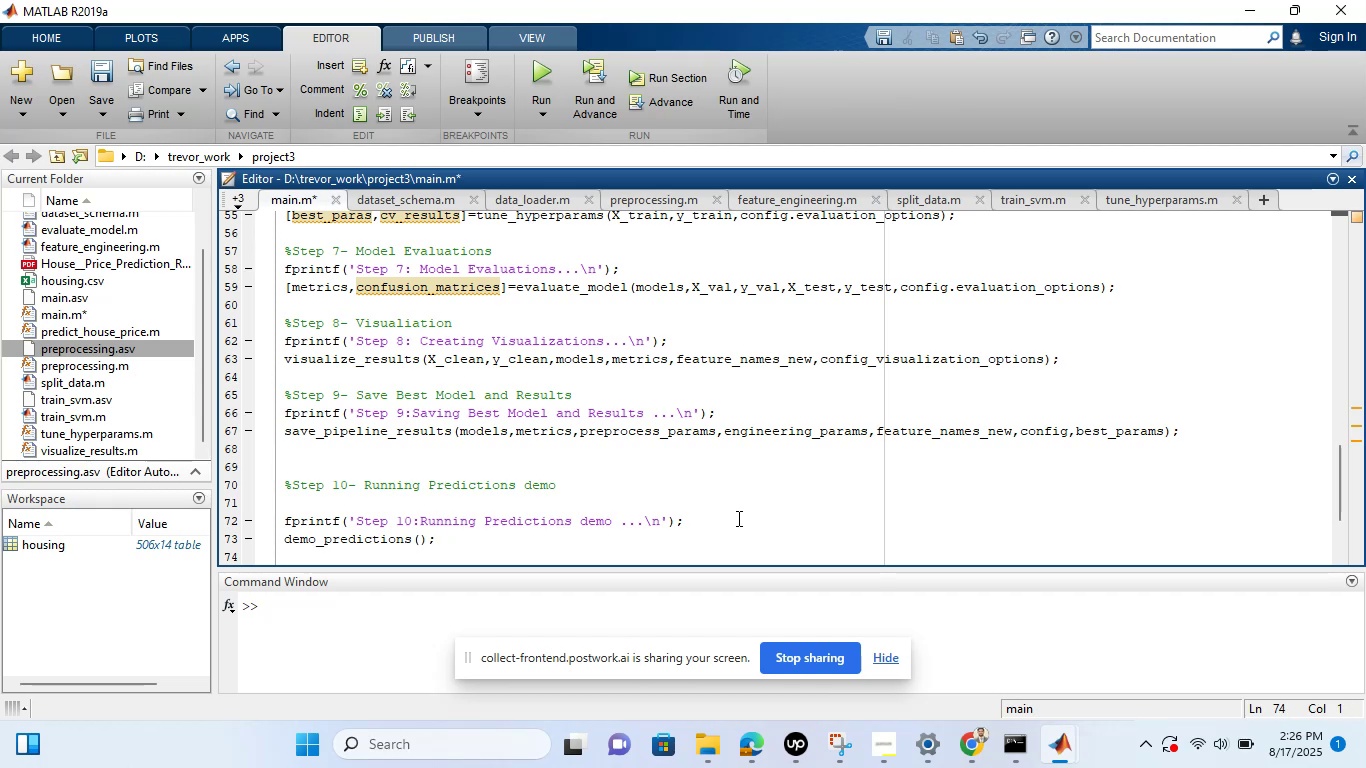 
key(Enter)
 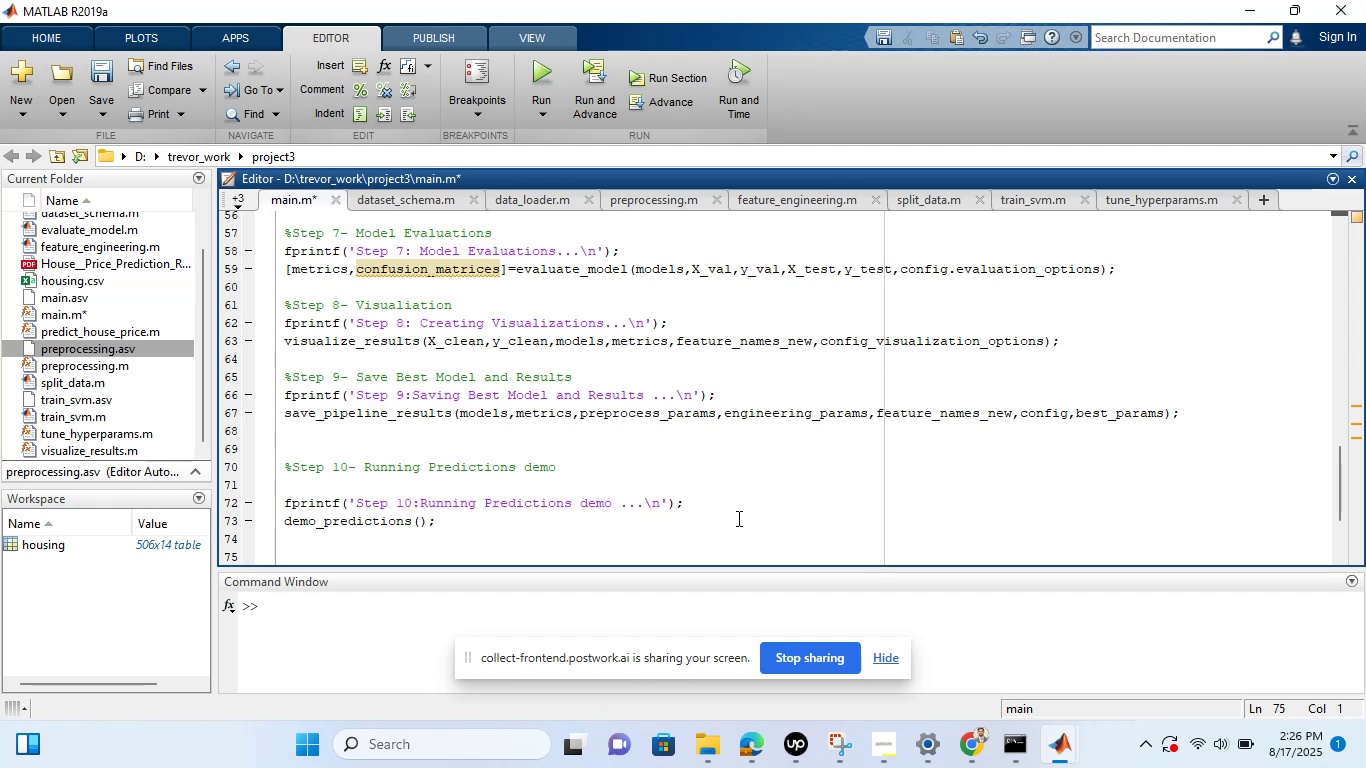 
wait(12.5)
 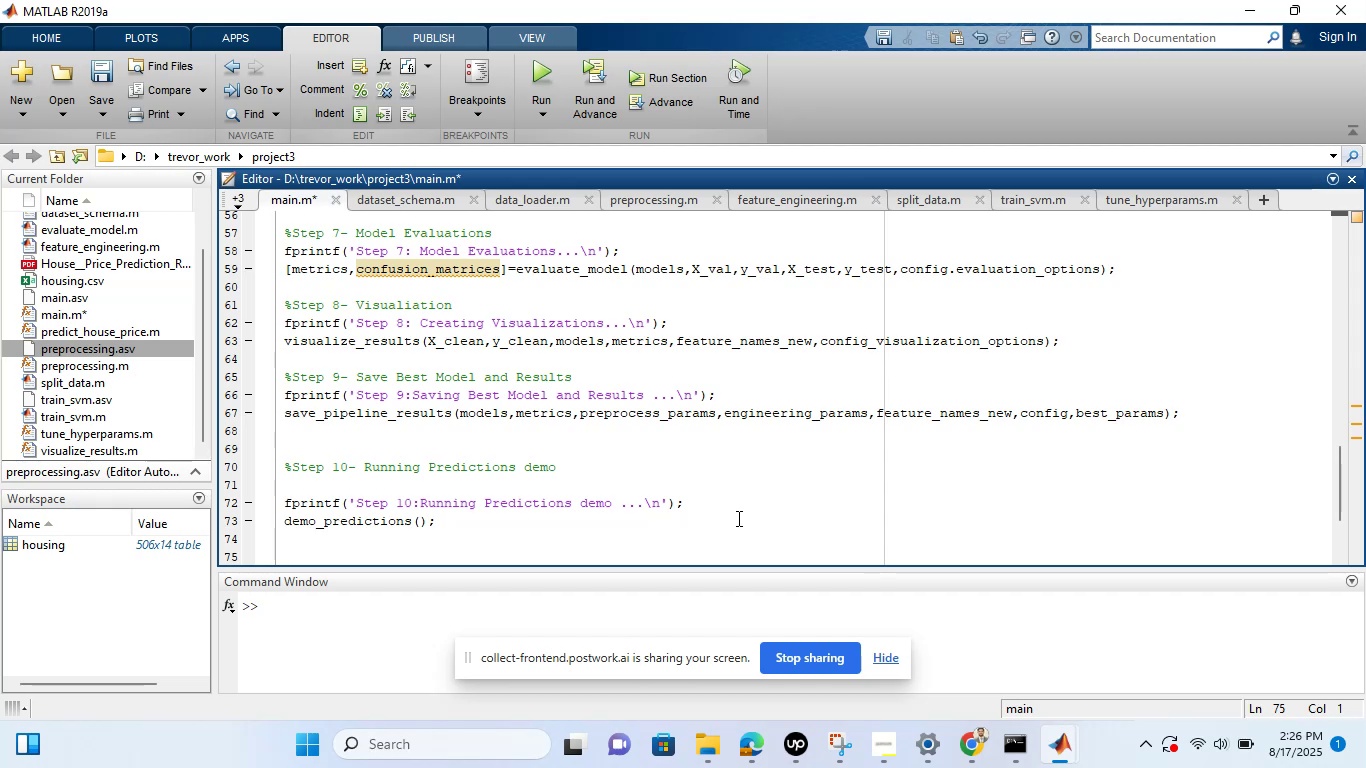 
left_click_drag(start_coordinate=[720, 510], to_coordinate=[279, 509])
 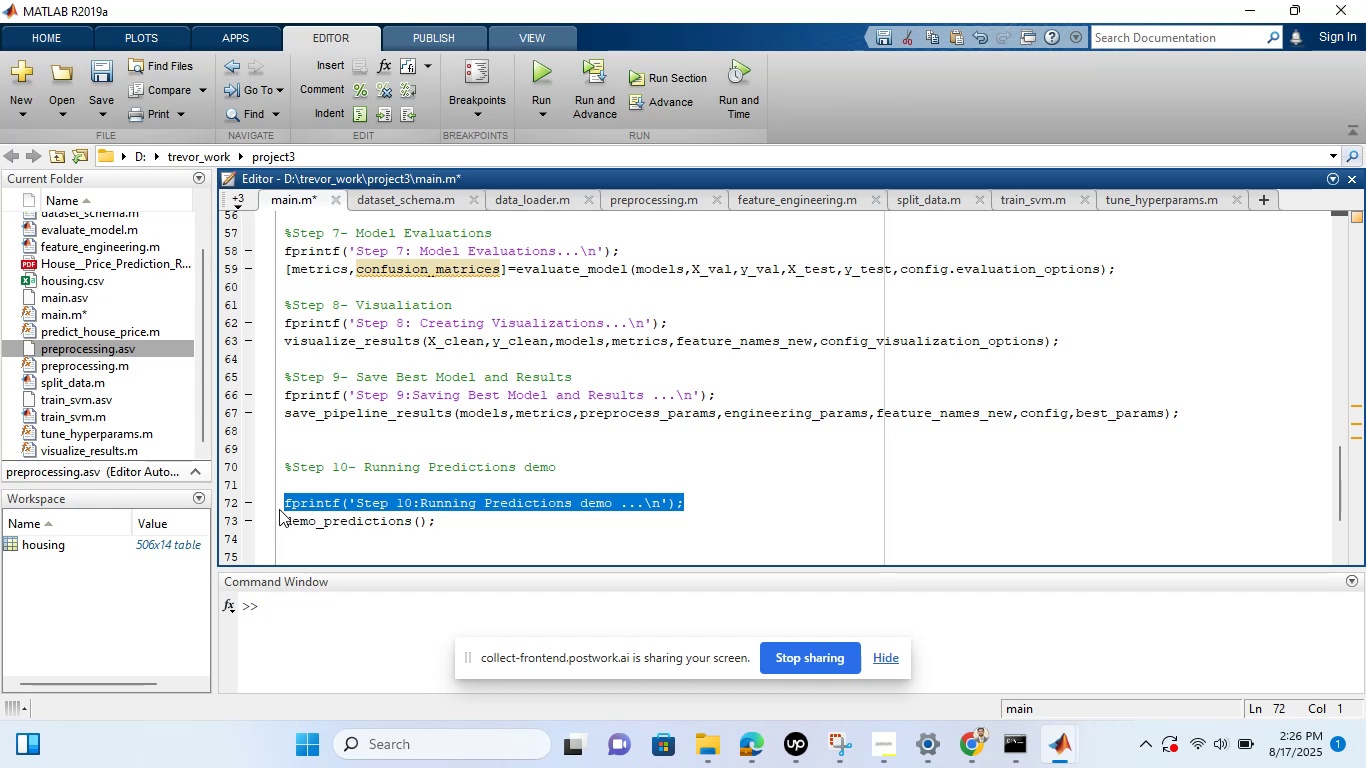 
key(Control+ControlLeft)
 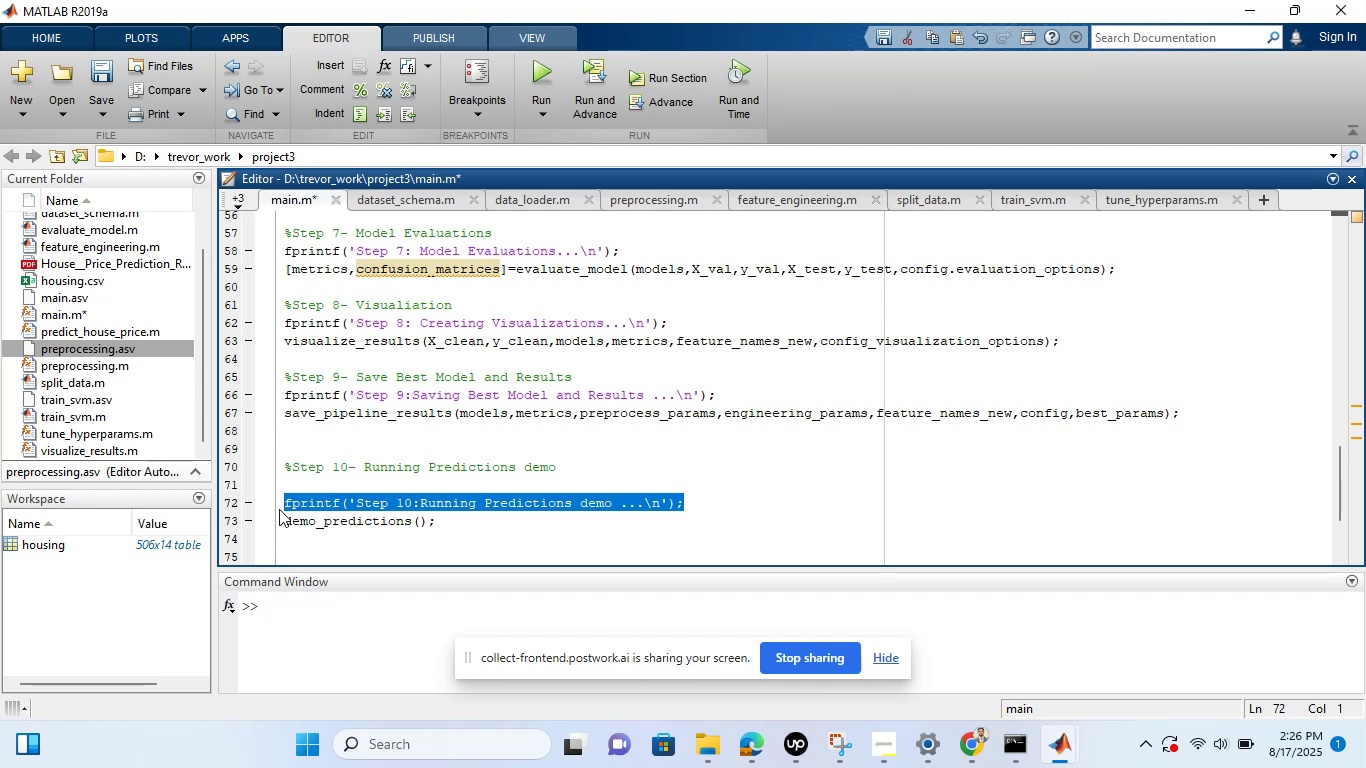 
key(Control+C)
 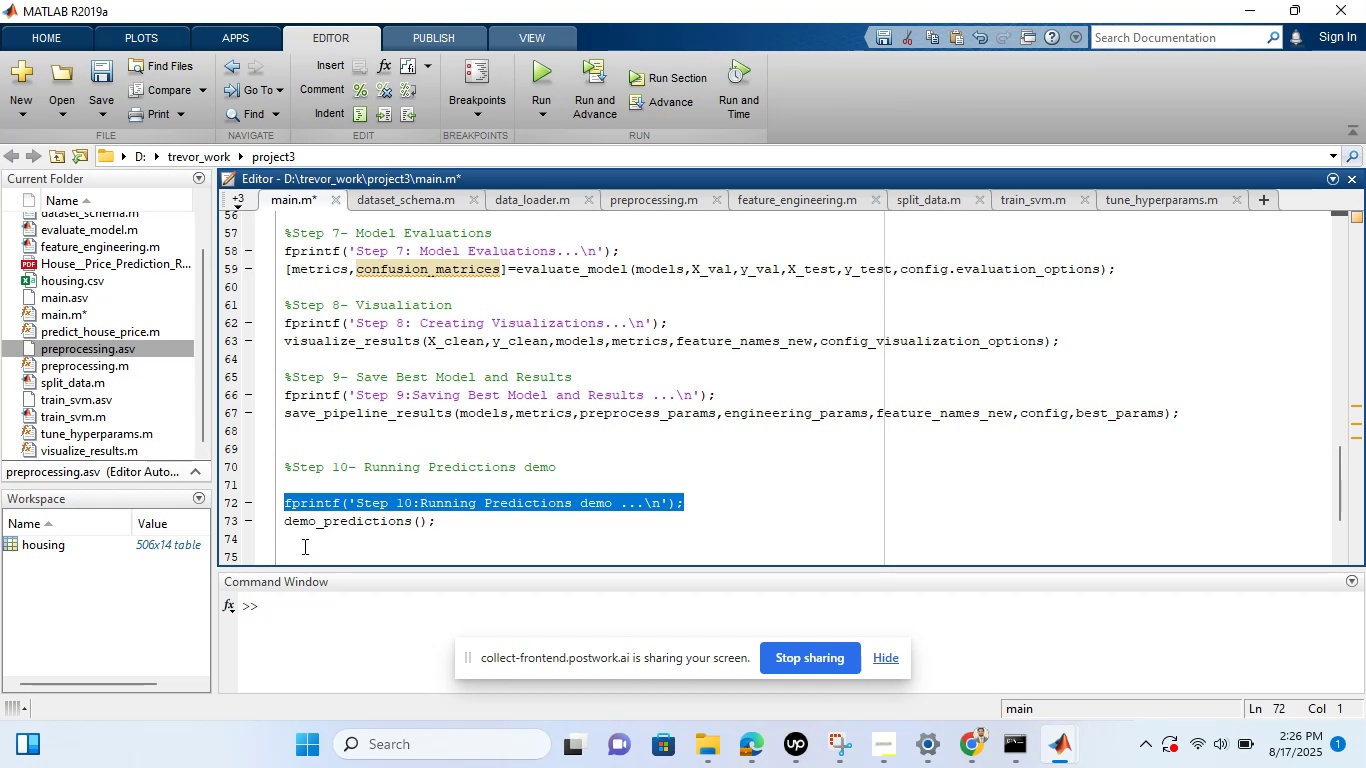 
left_click([303, 546])
 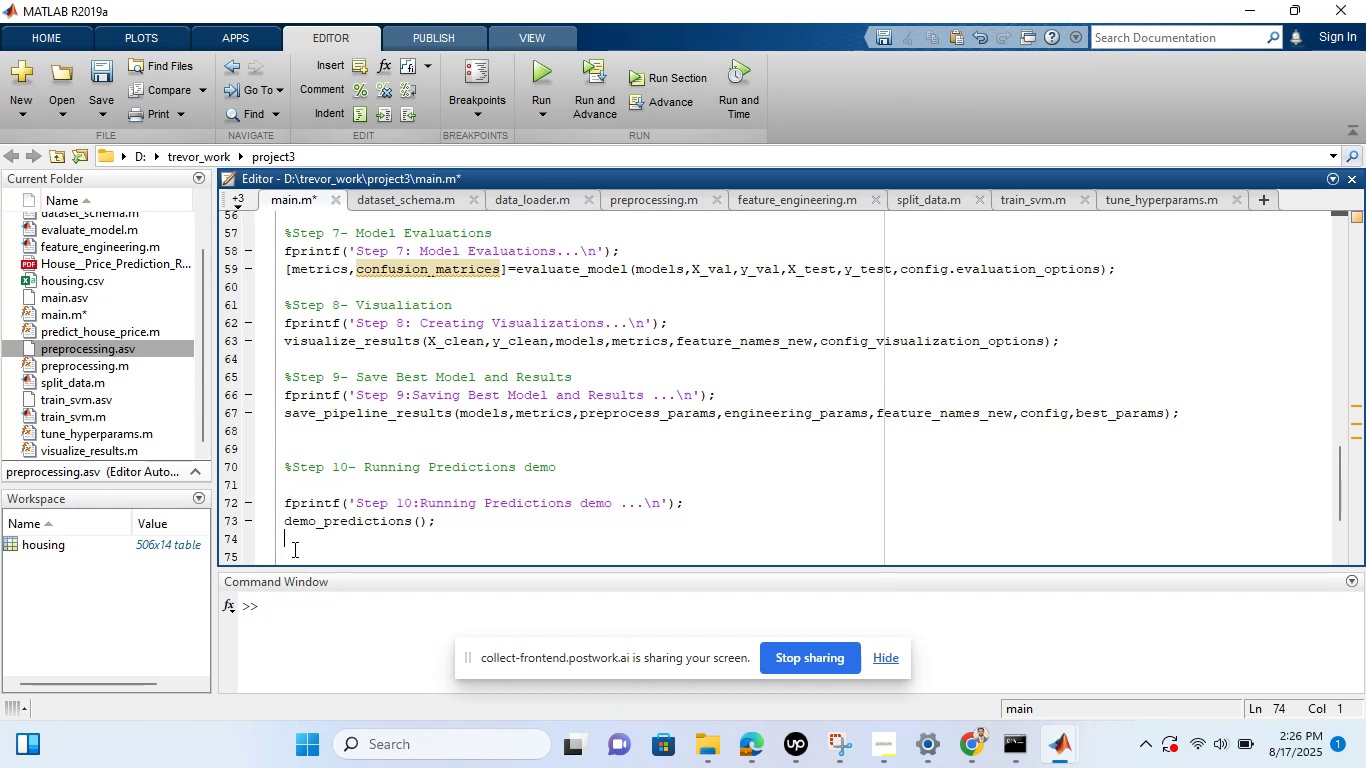 
key(Enter)
 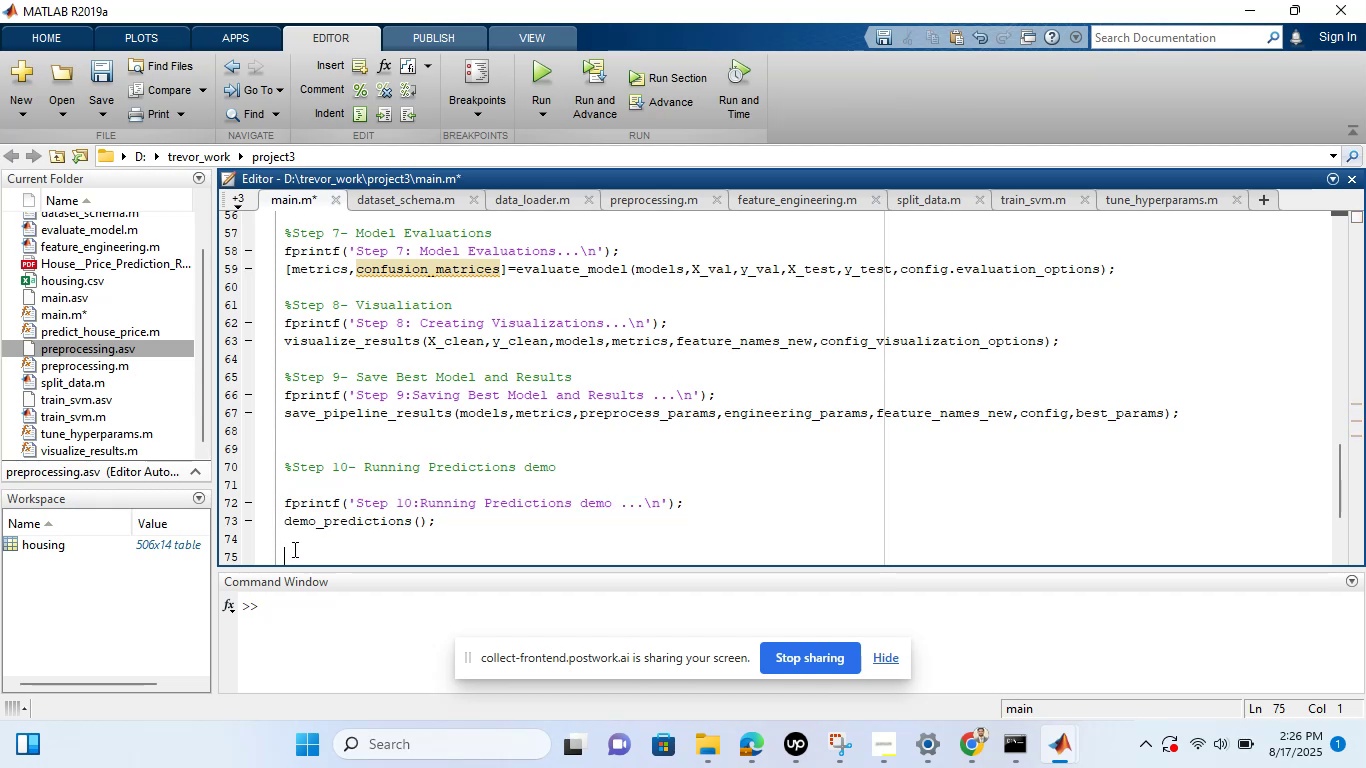 
key(Control+ControlLeft)
 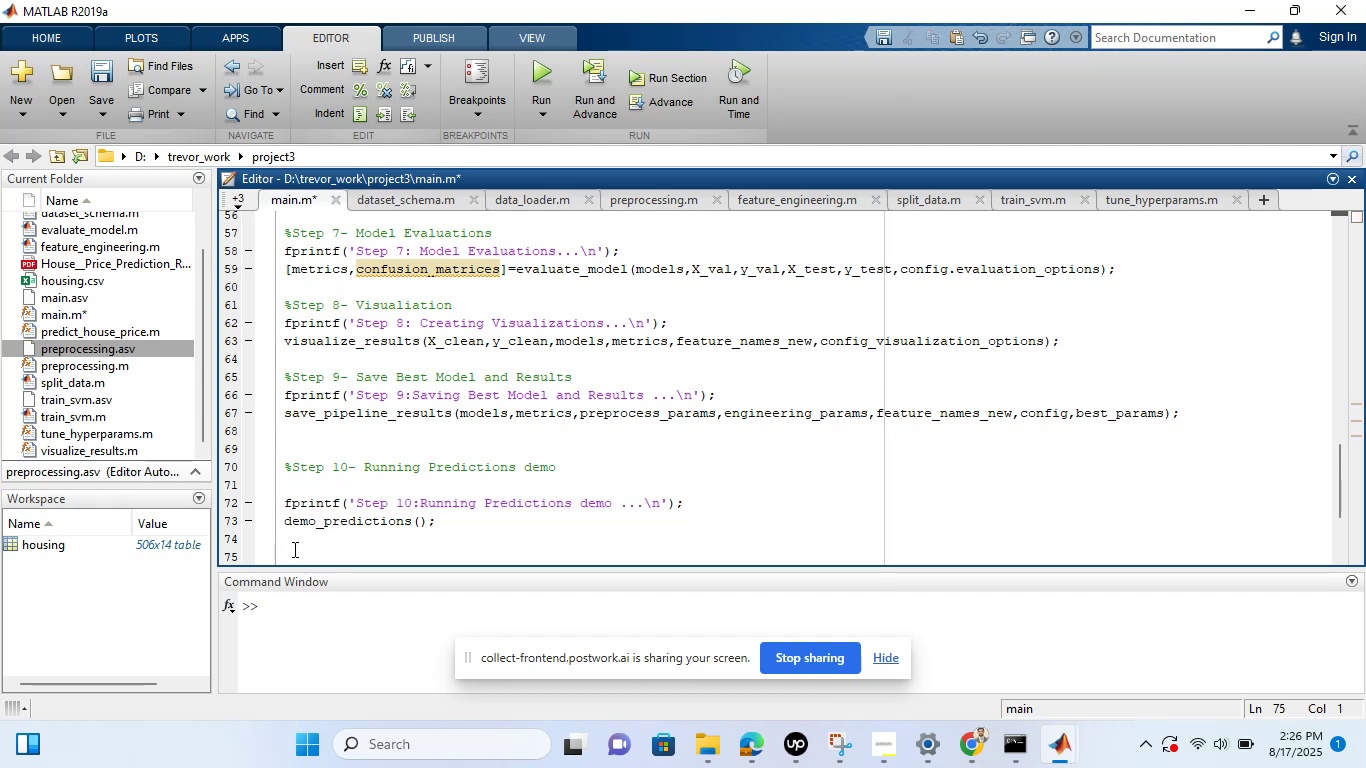 
key(Control+V)
 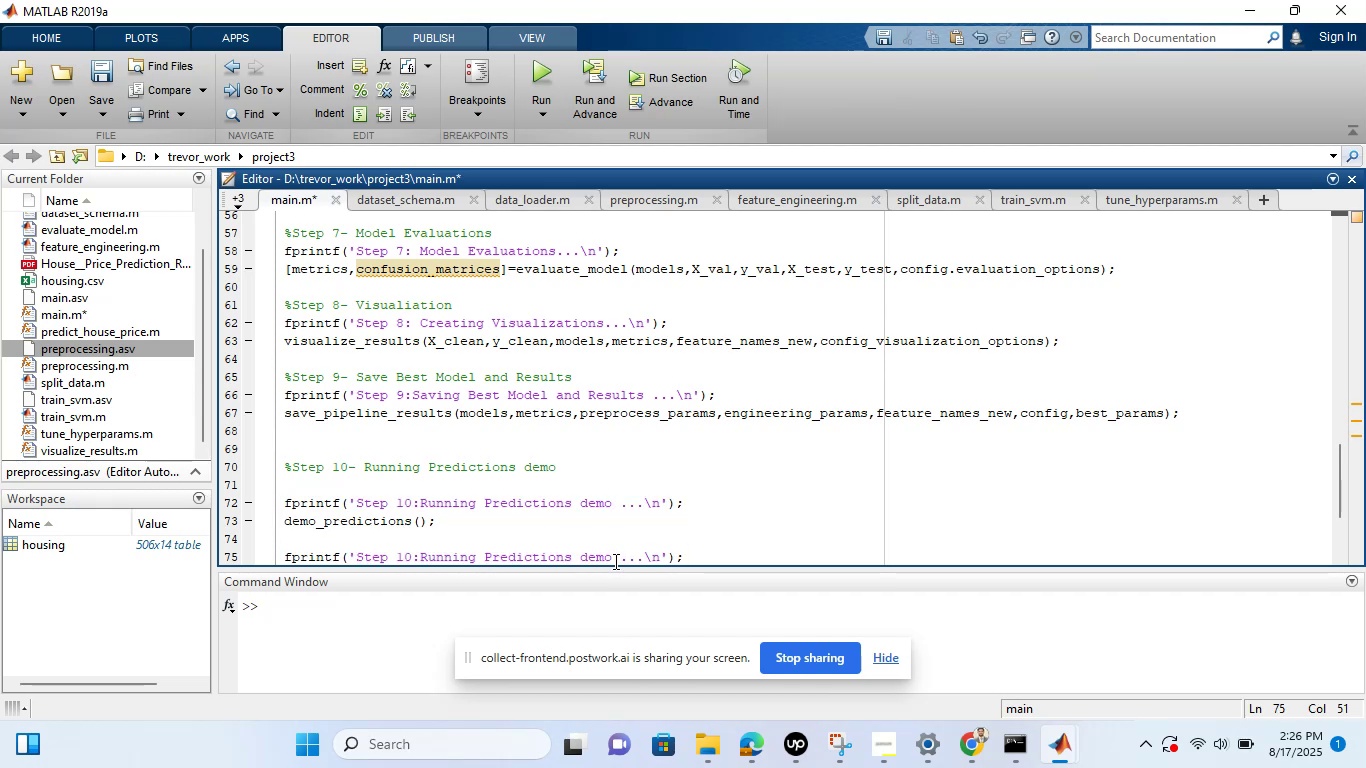 
left_click([614, 557])
 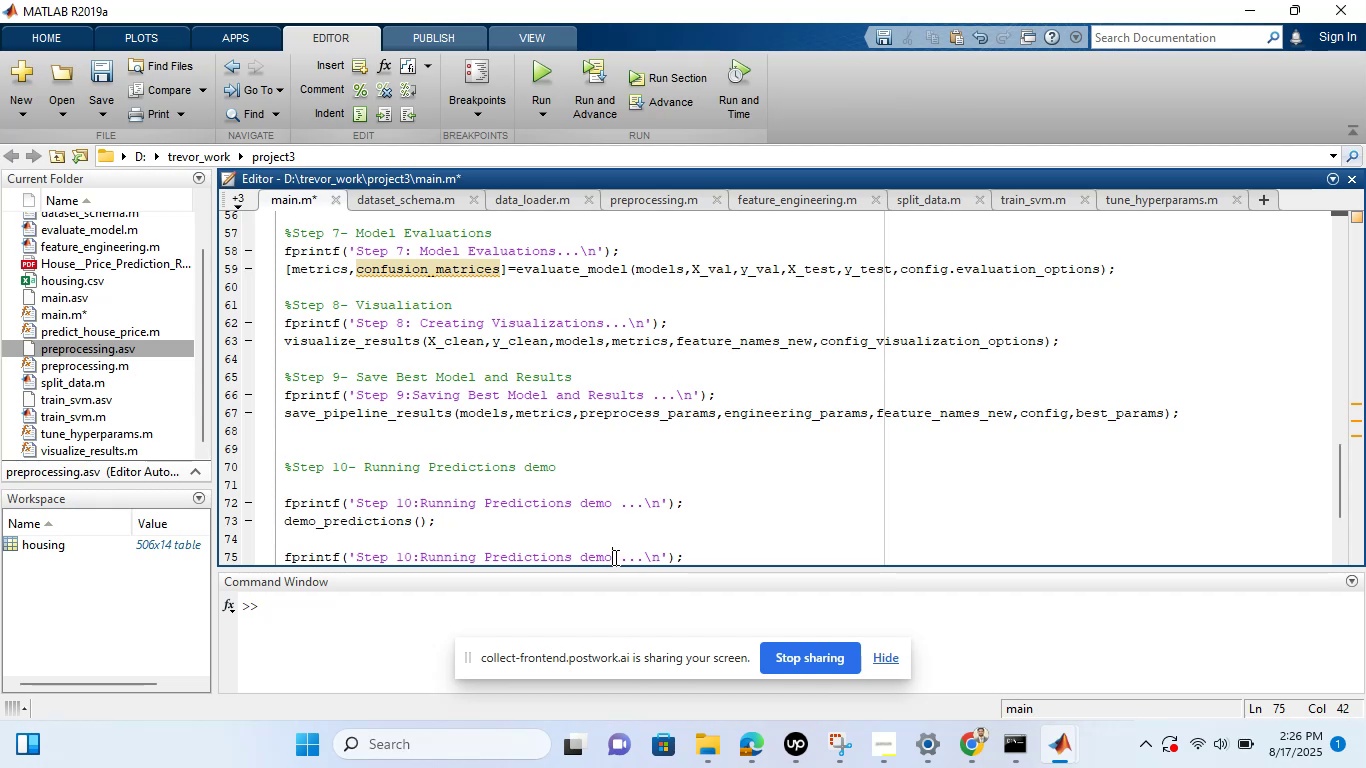 
hold_key(key=Backspace, duration=1.33)
 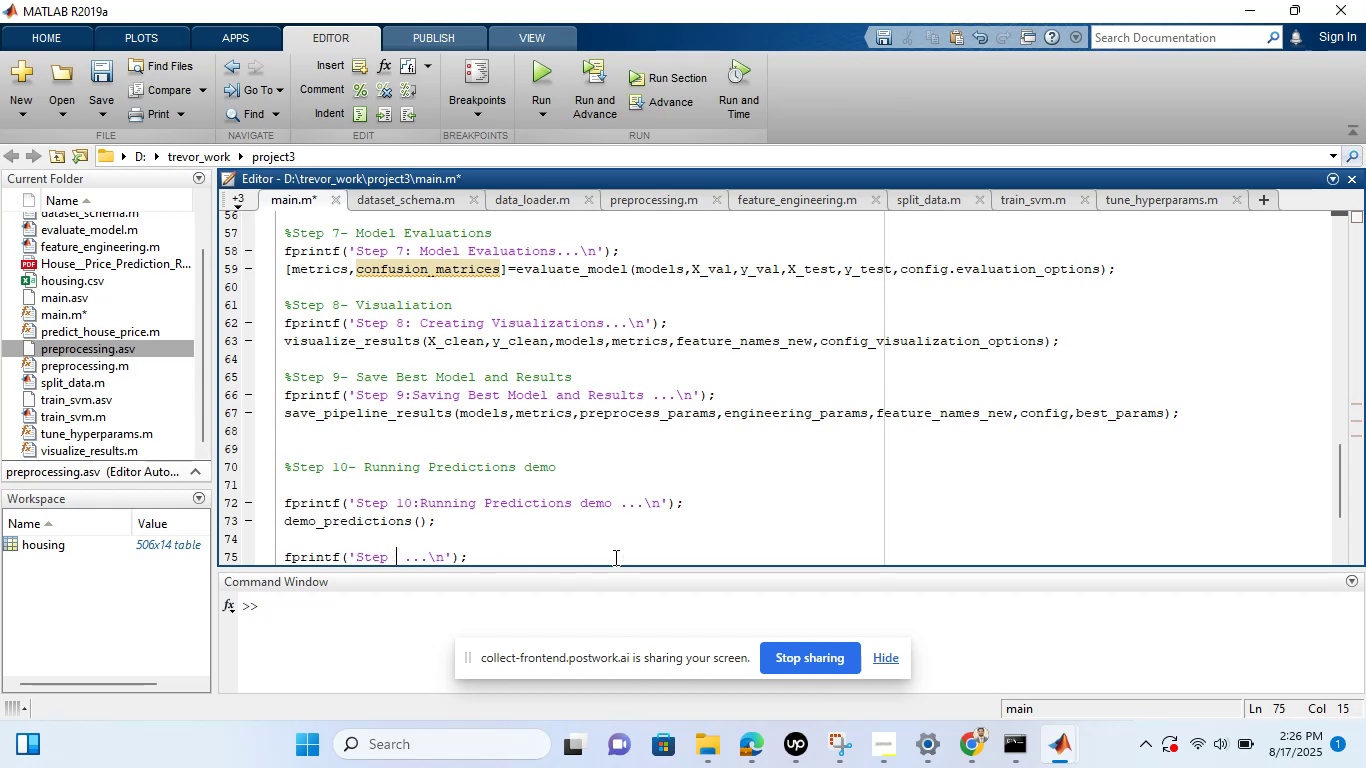 
key(Backspace)
 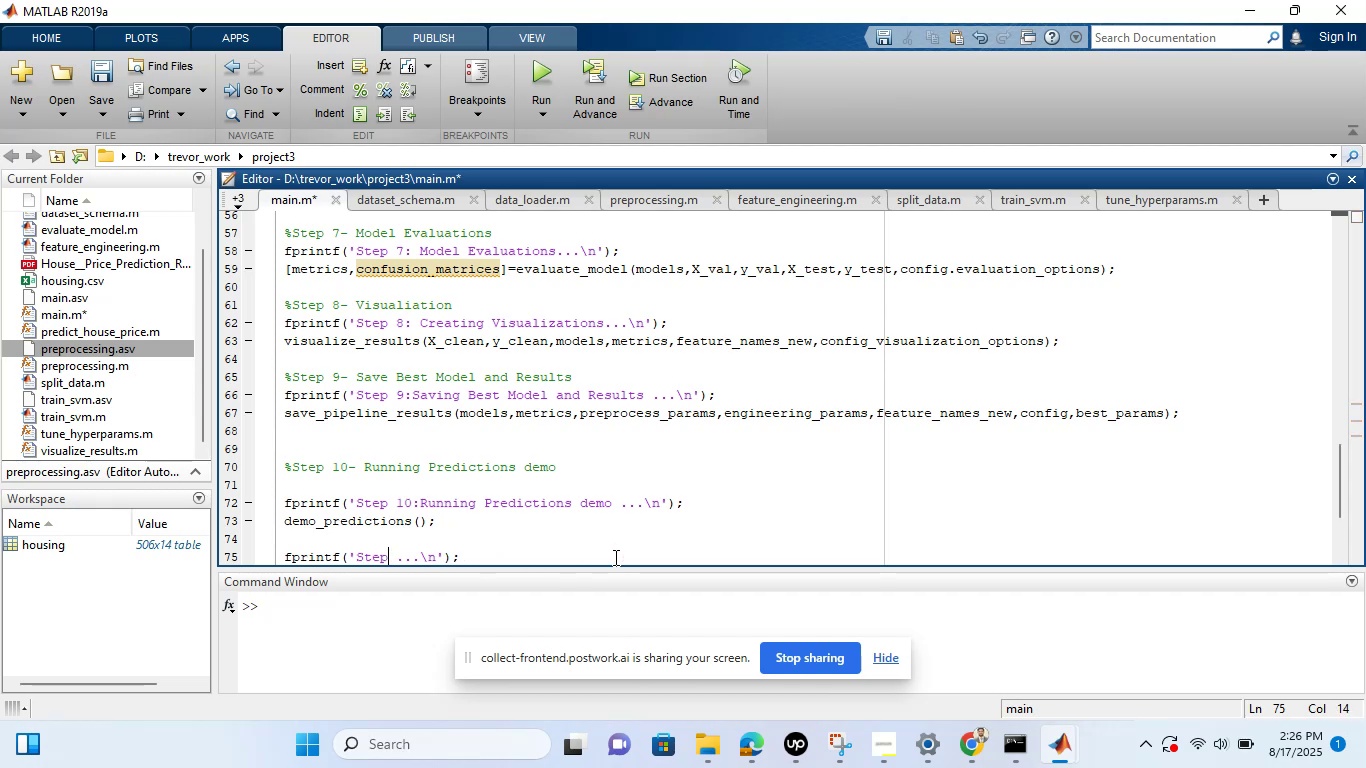 
key(Backspace)
 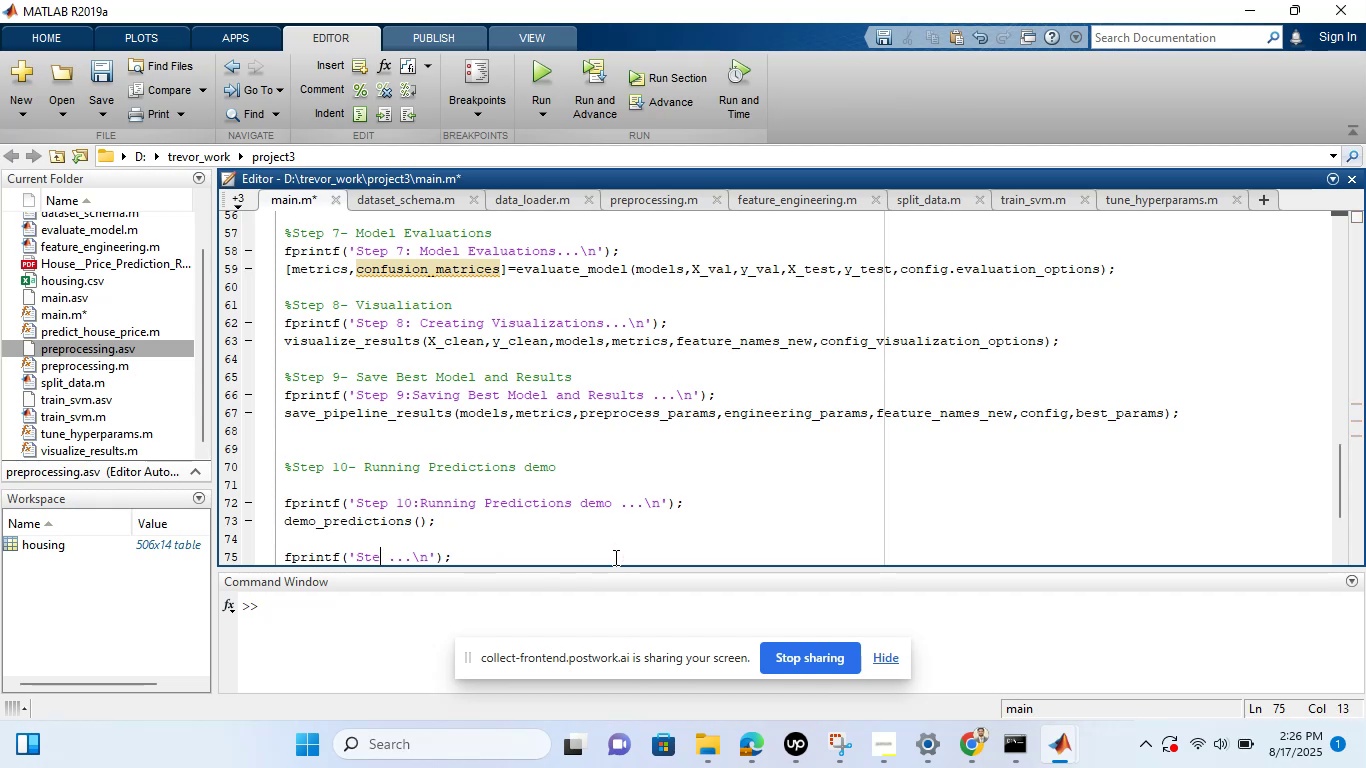 
key(Backspace)
 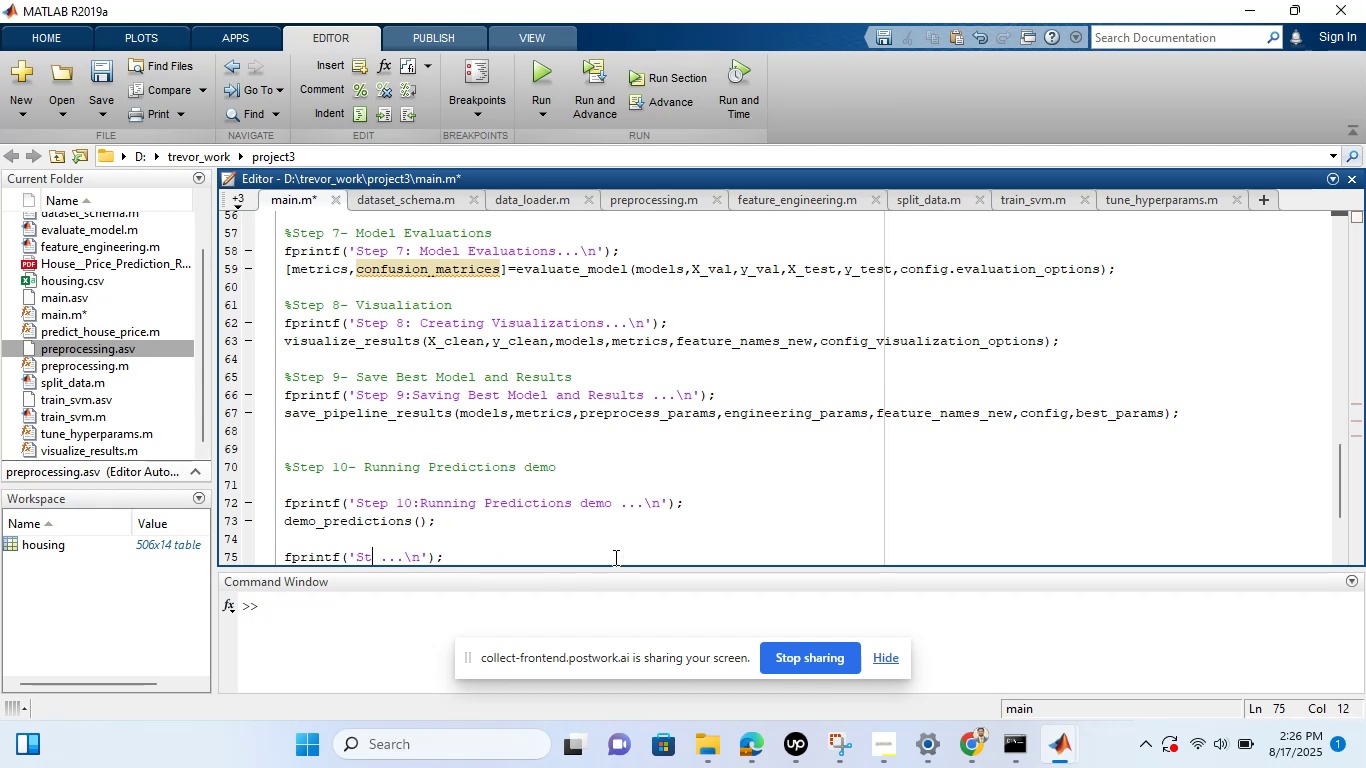 
key(Backspace)
 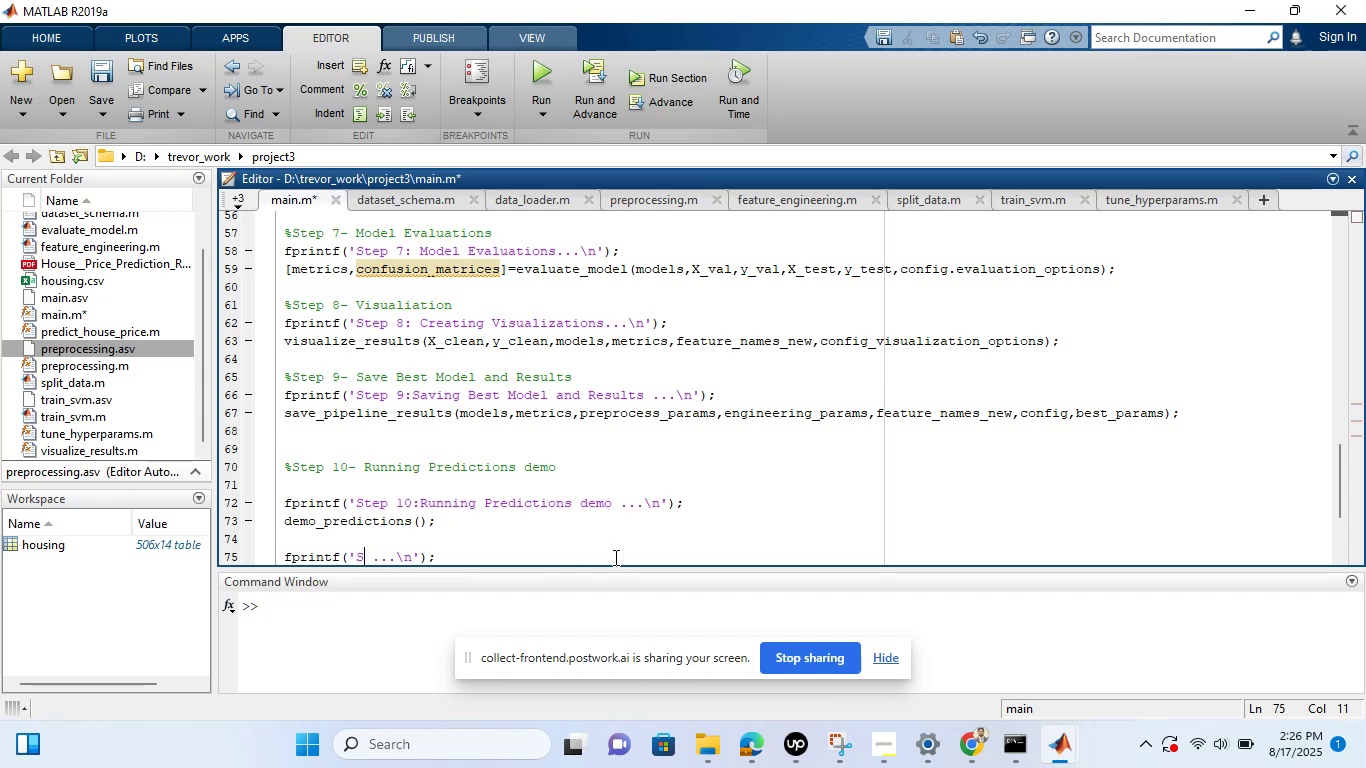 
key(Backspace)
 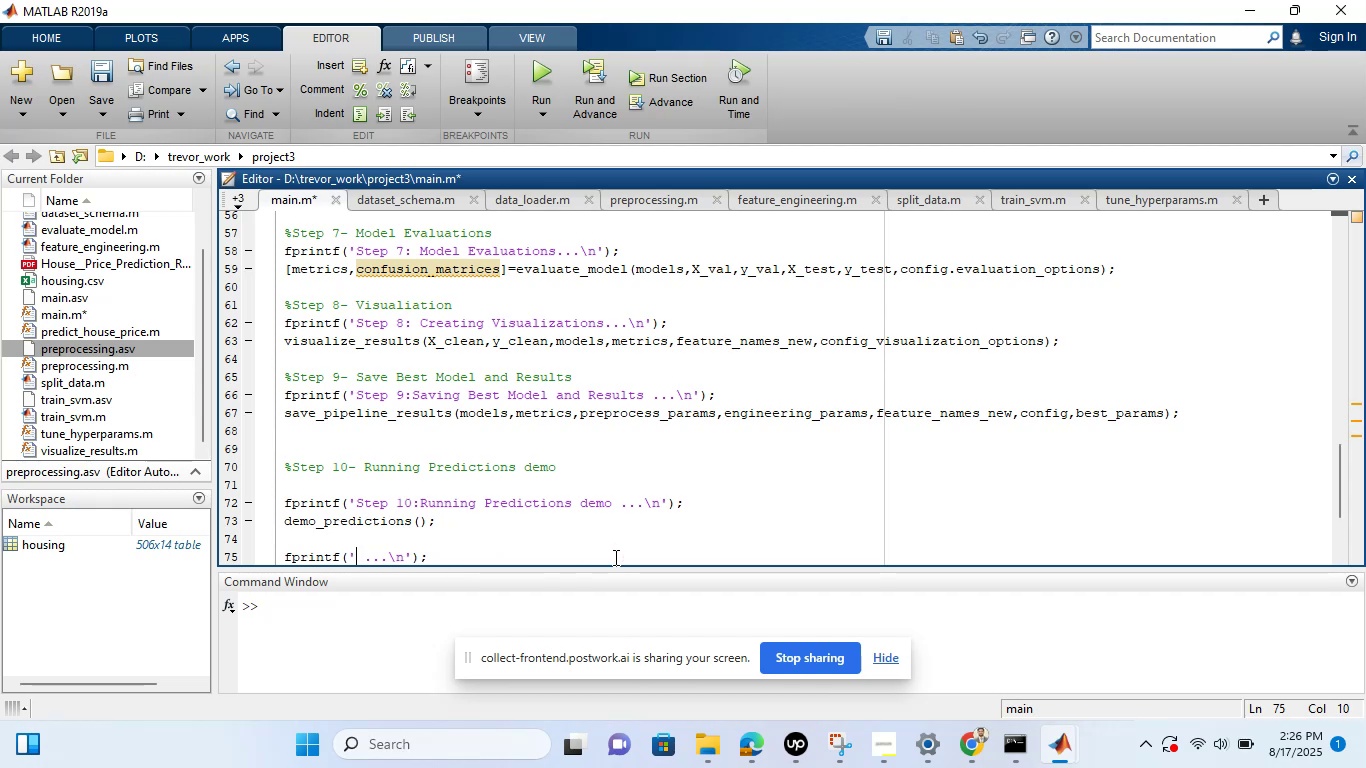 
wait(8.79)
 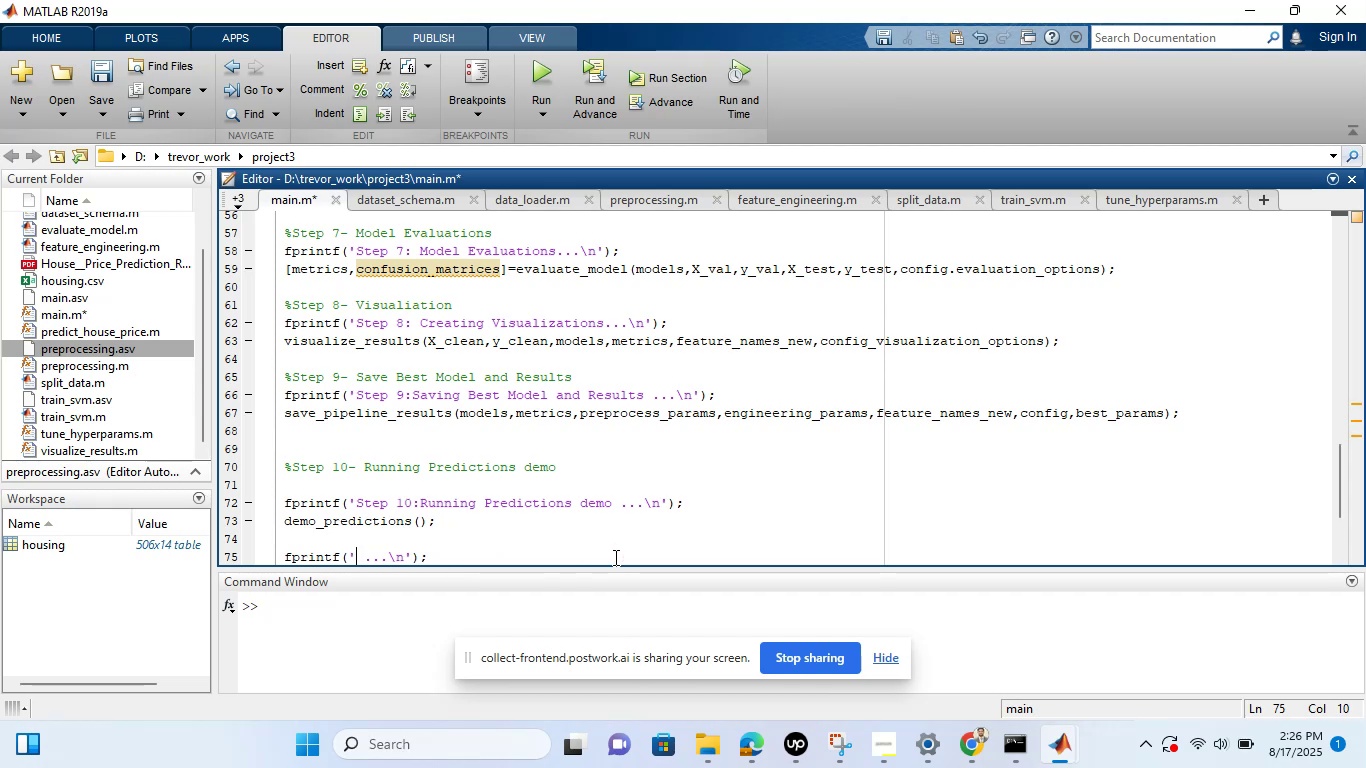 
type(\n==Pipeline Completed successfully)
 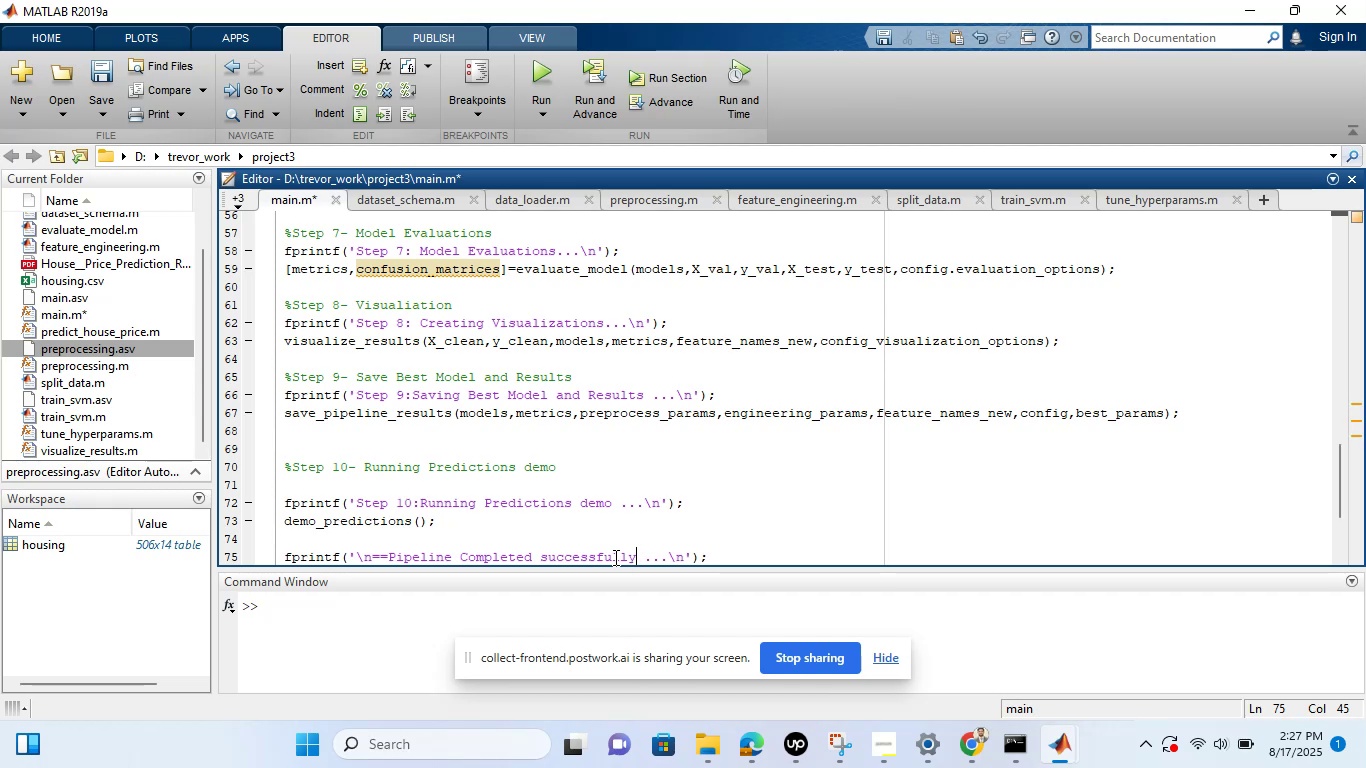 
key(Shift+ShiftLeft)
 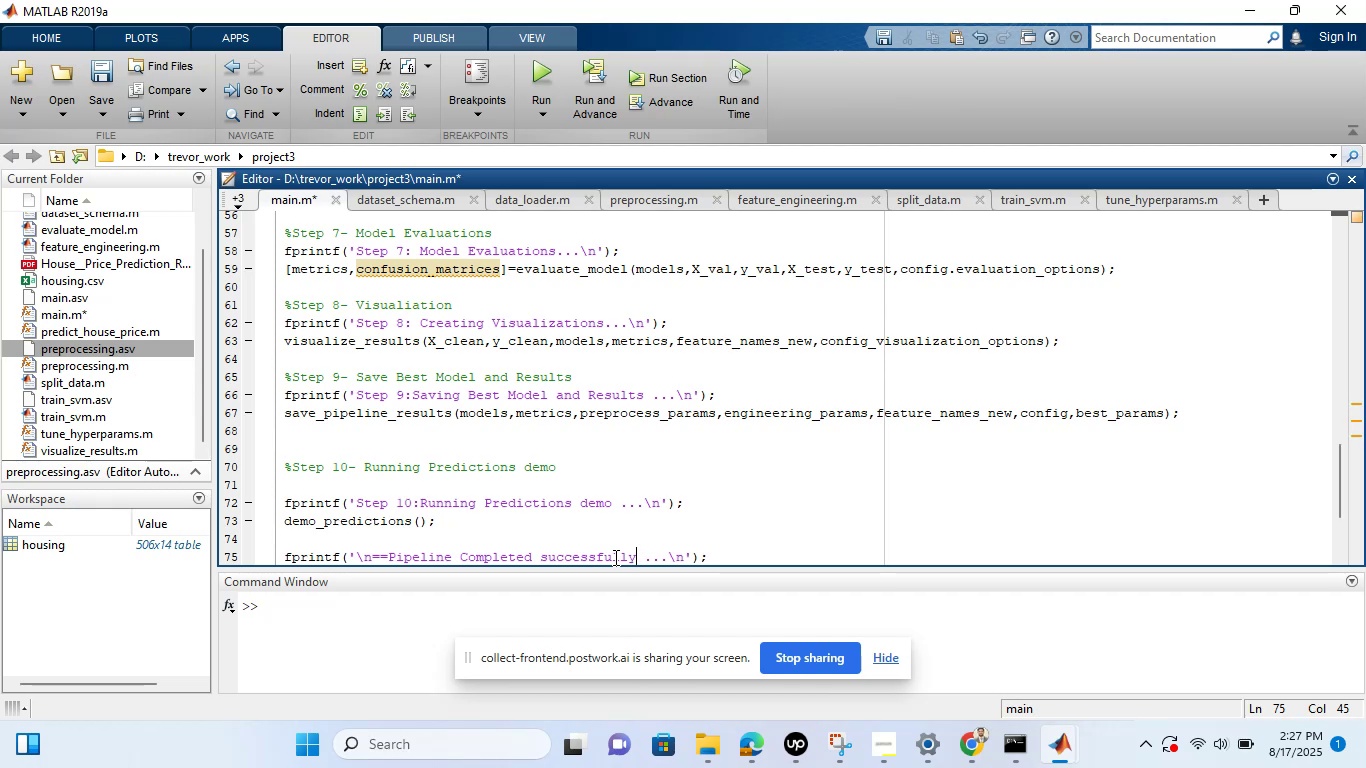 
key(Shift+1)
 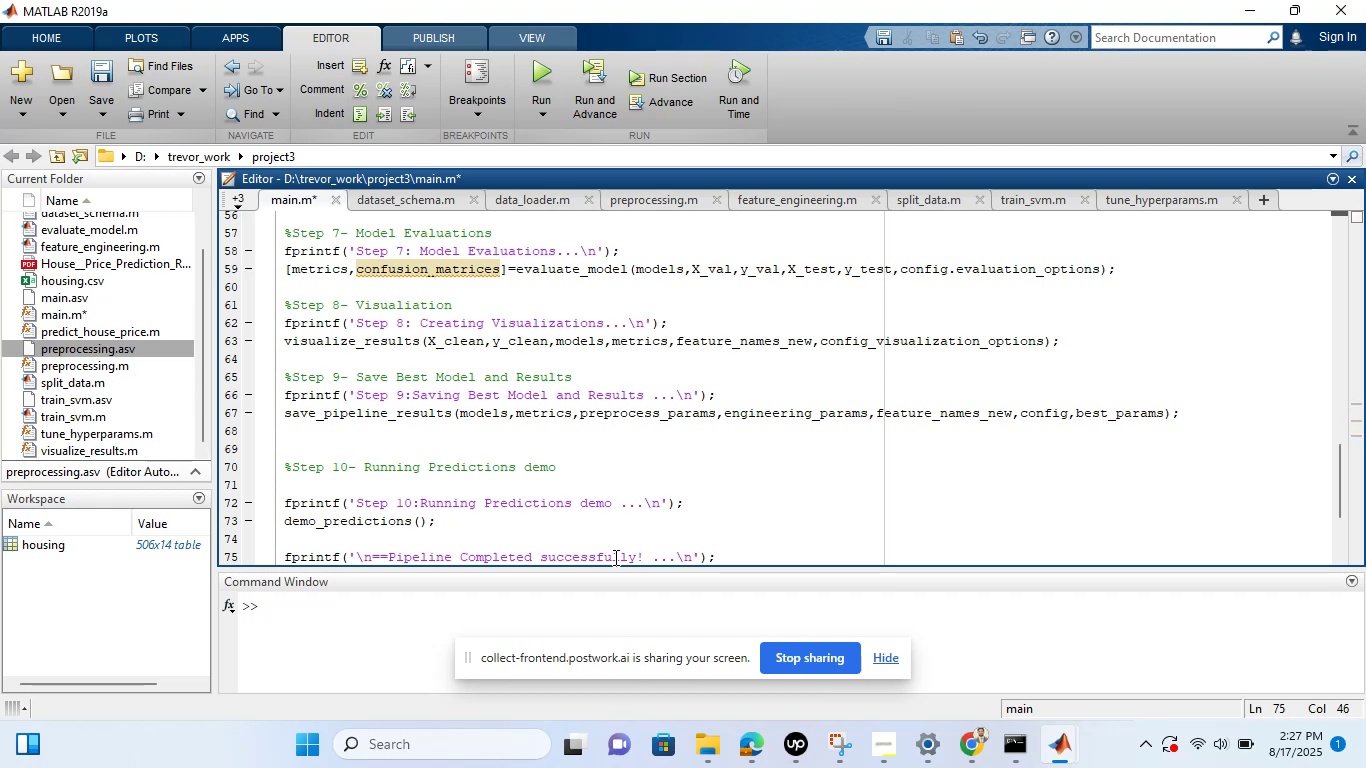 
key(Equal)
 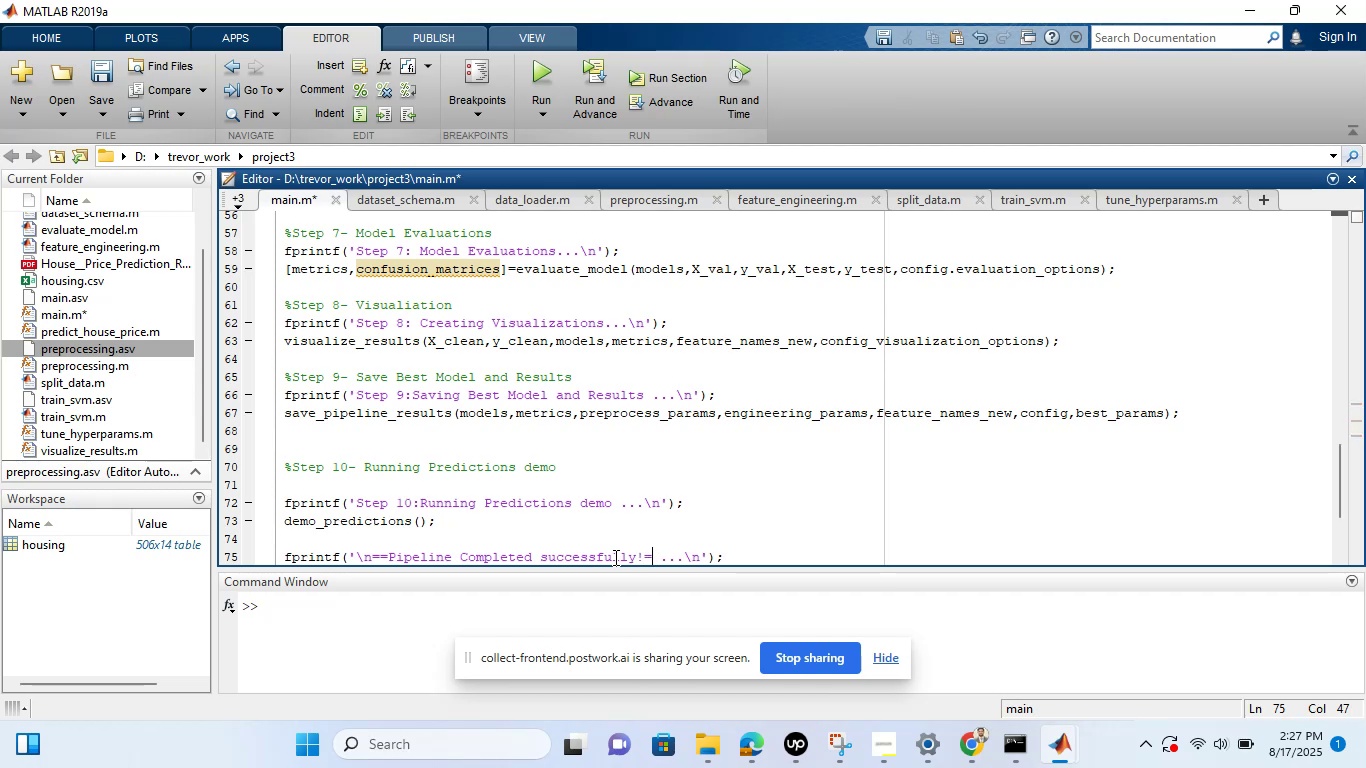 
key(Equal)
 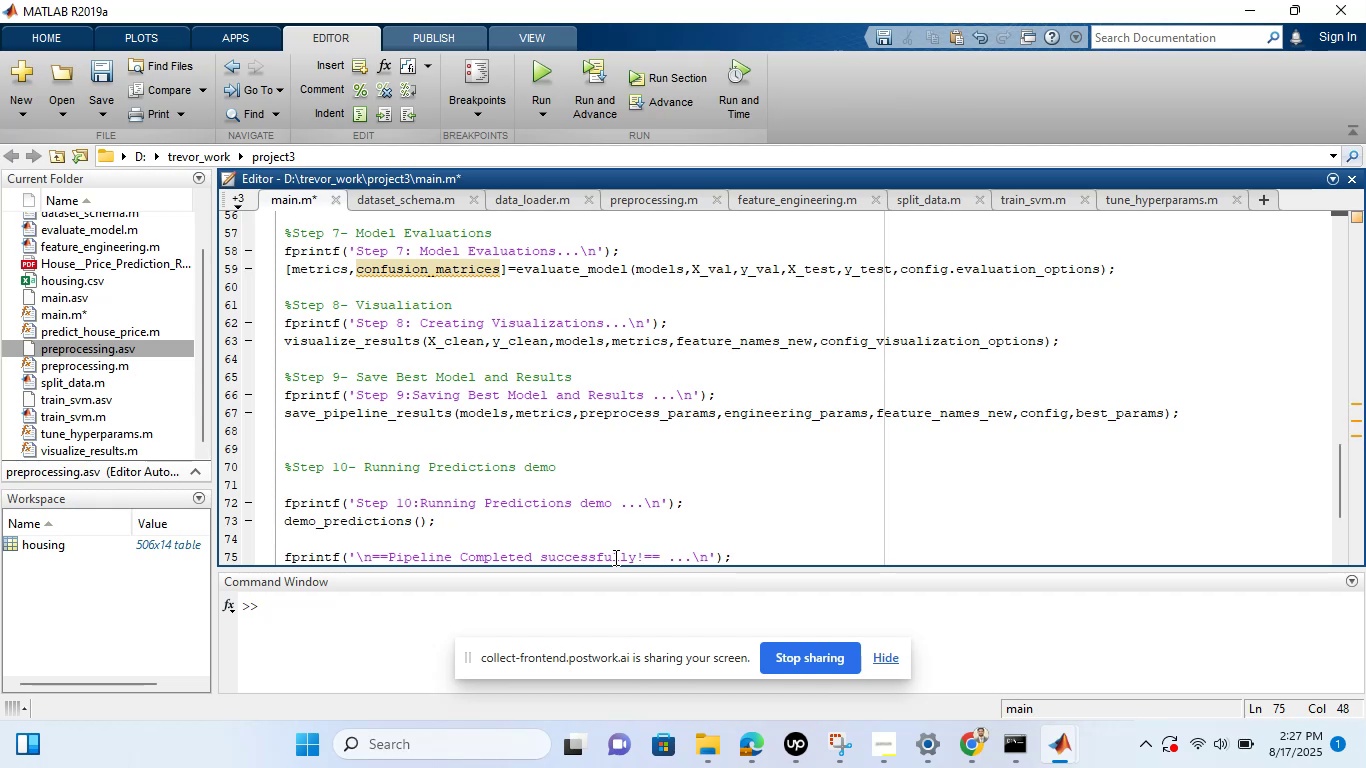 
key(Backslash)
 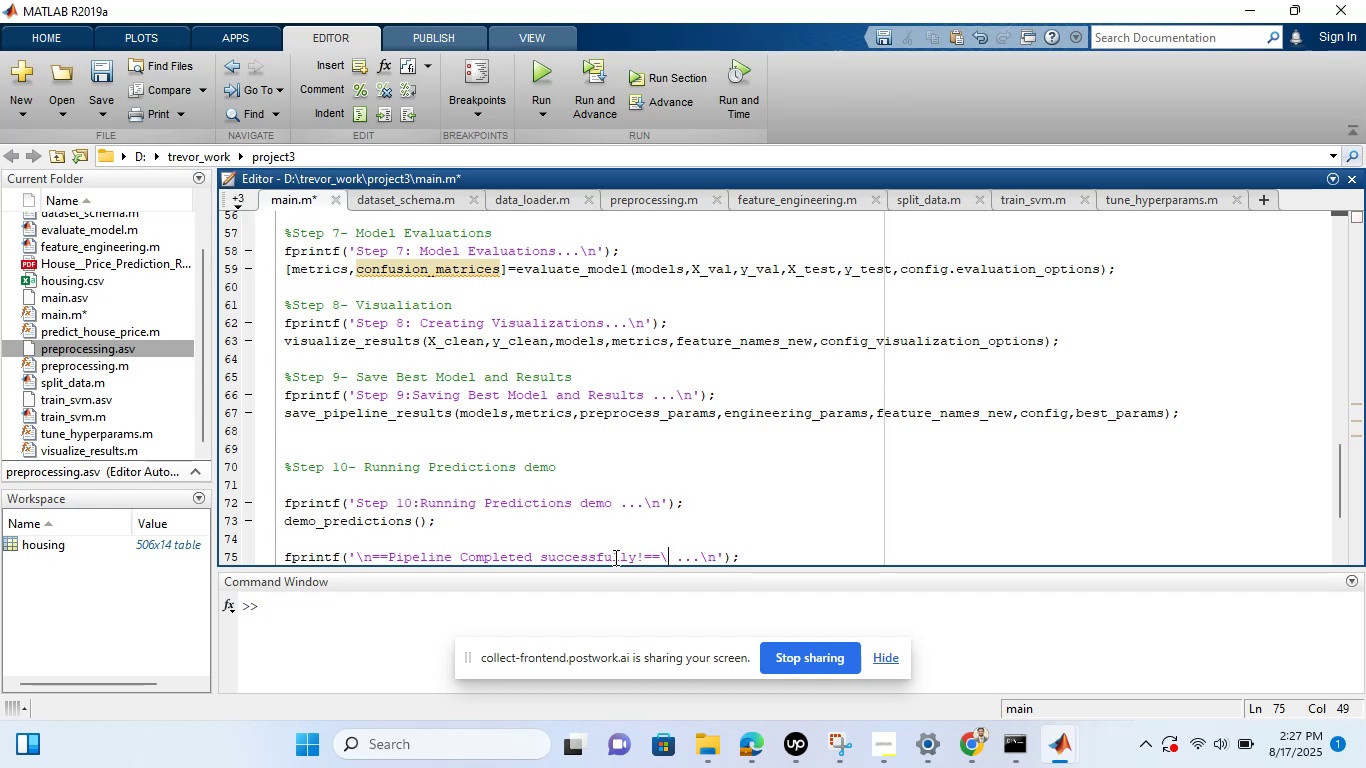 
key(N)
 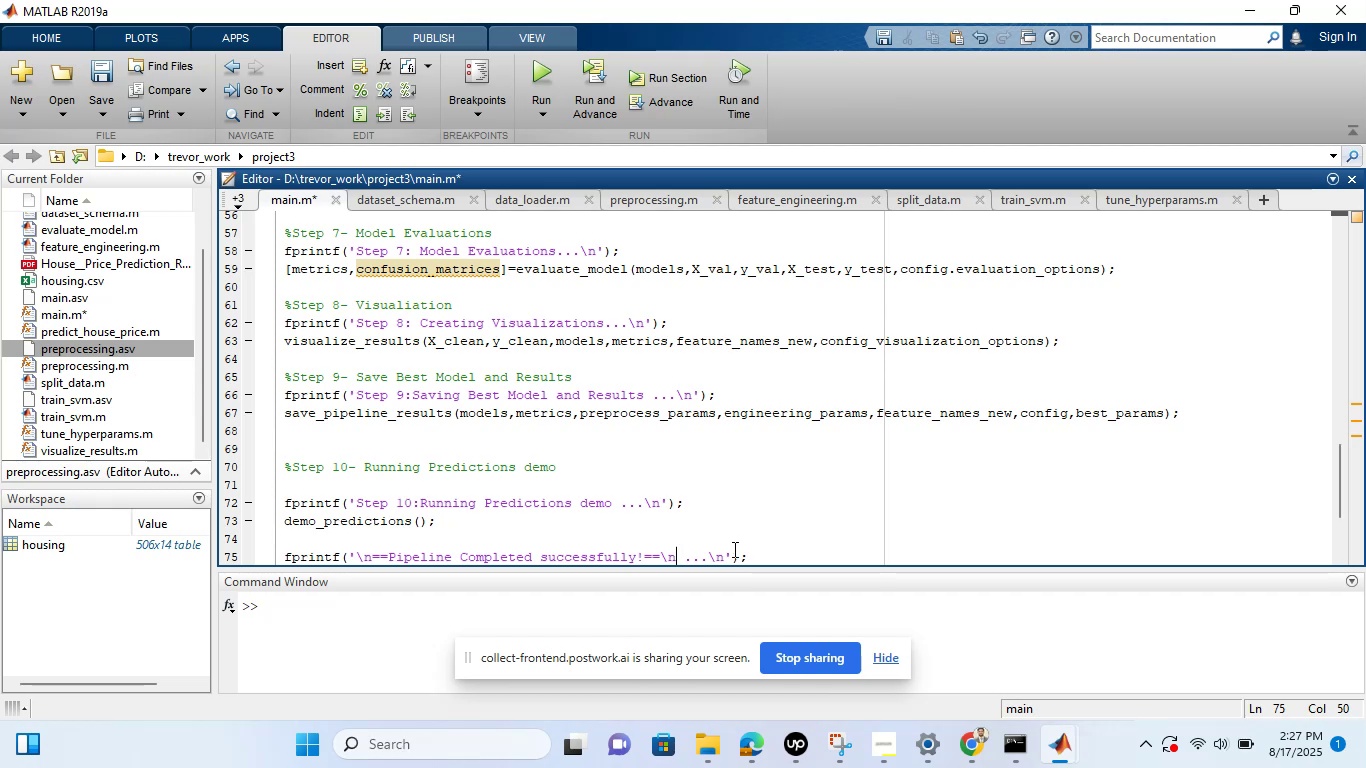 
left_click([720, 553])
 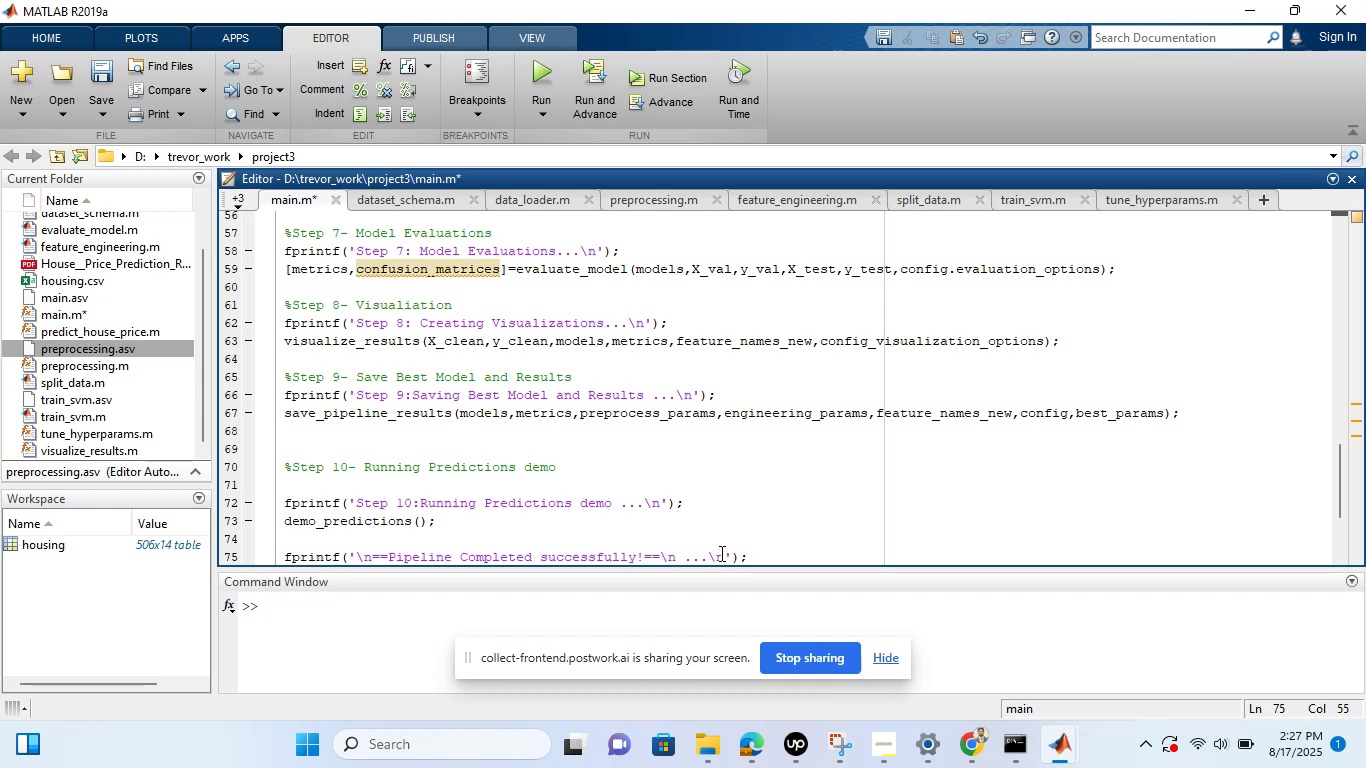 
key(ArrowRight)
 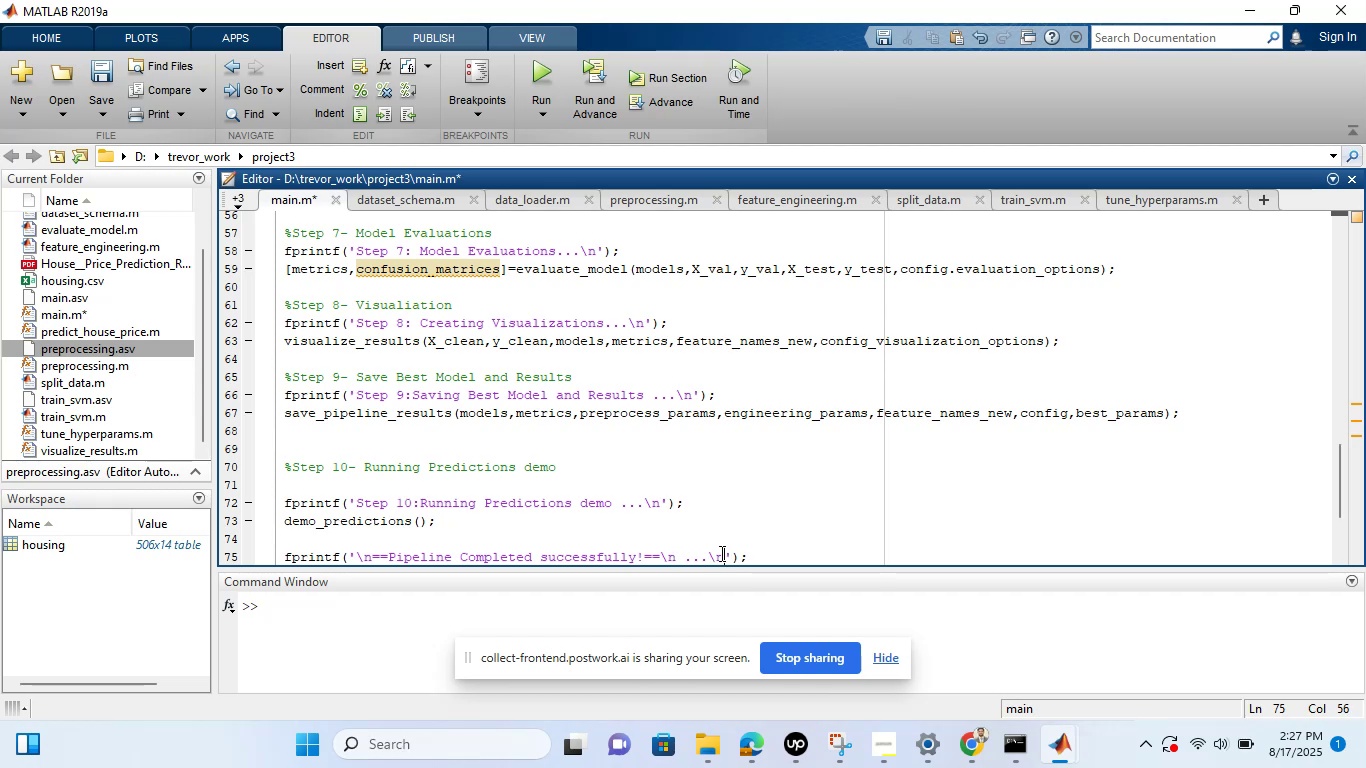 
key(Backspace)
 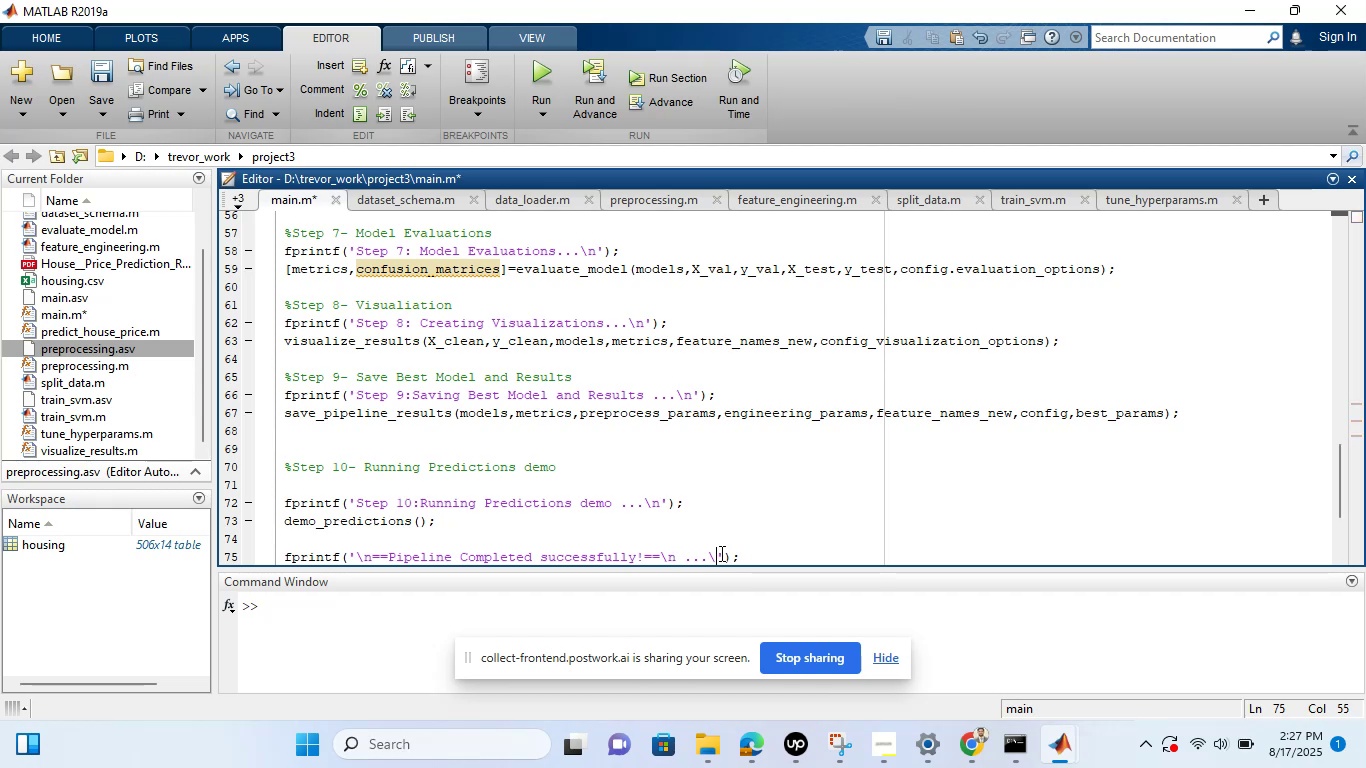 
key(Backspace)
 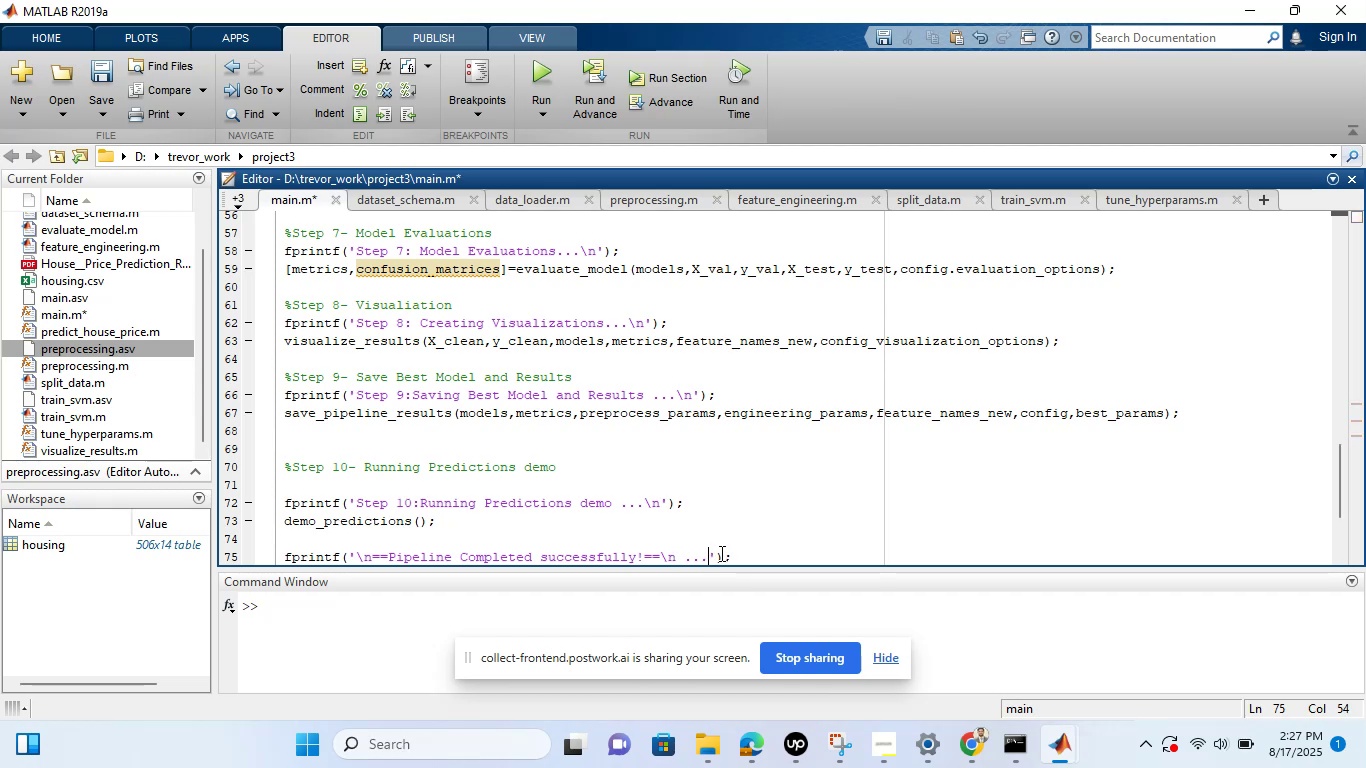 
key(Backspace)
 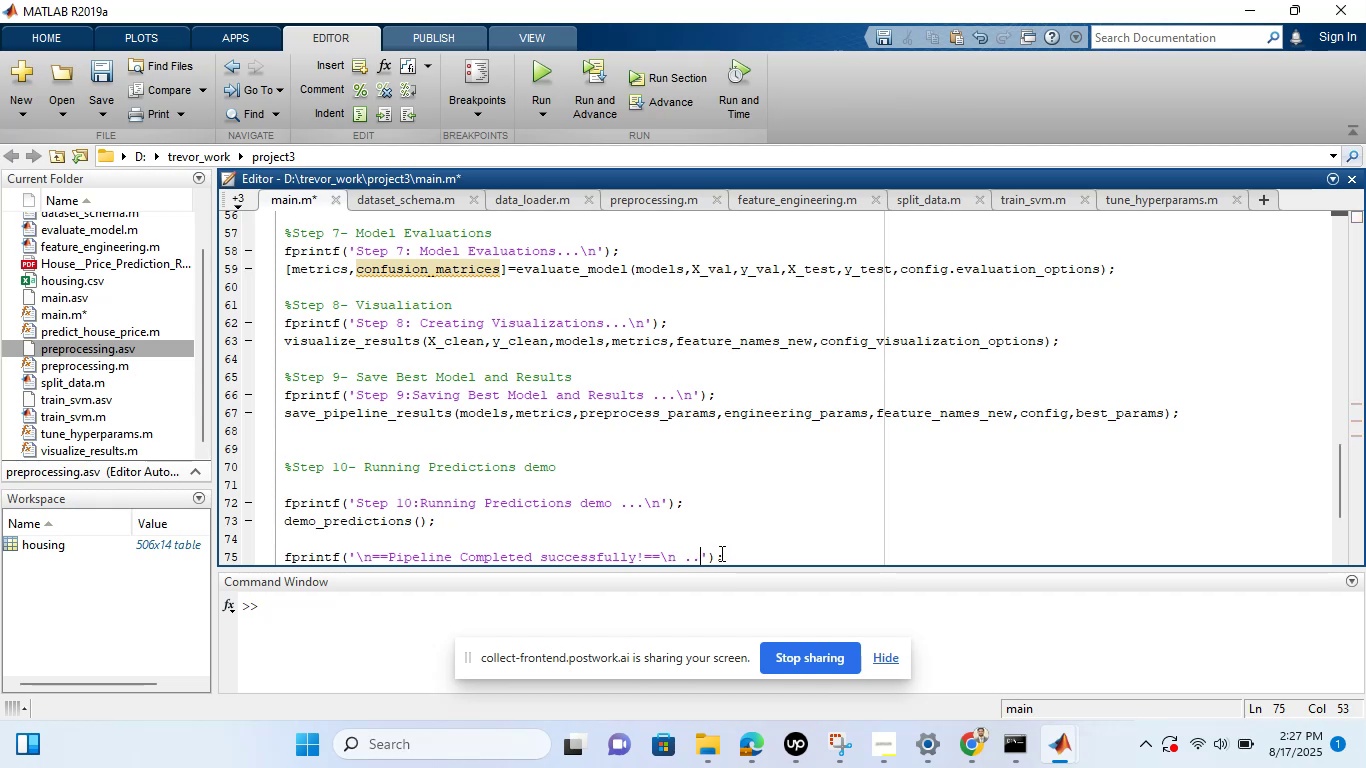 
key(Backspace)
 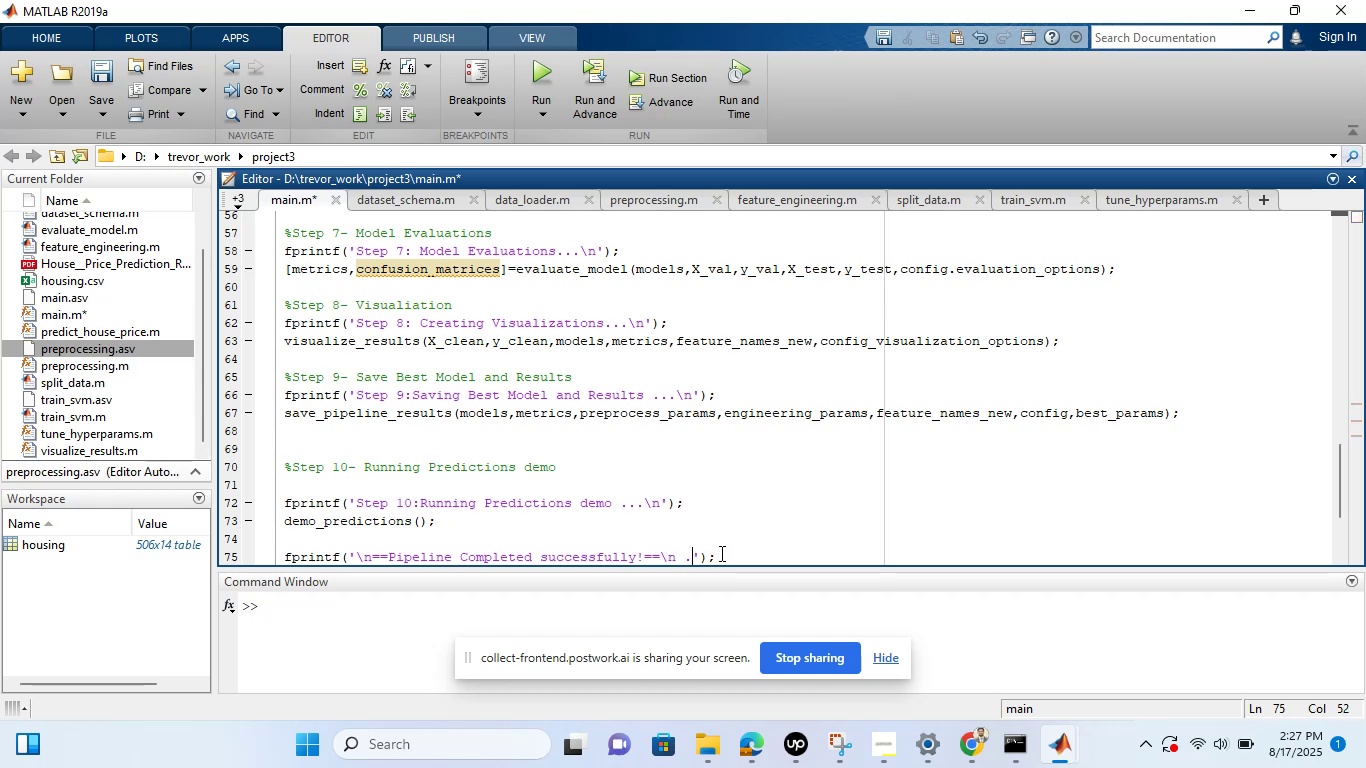 
key(Backspace)
 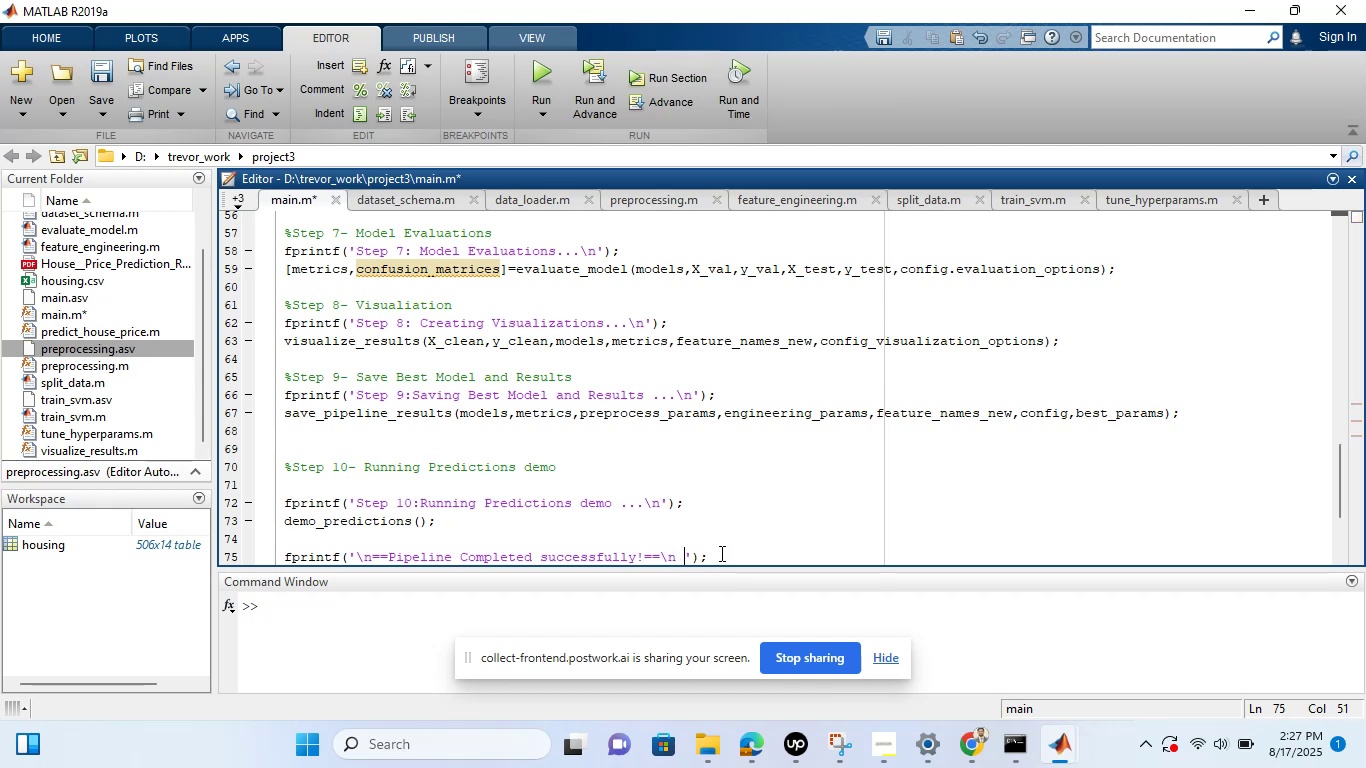 
key(Backspace)
 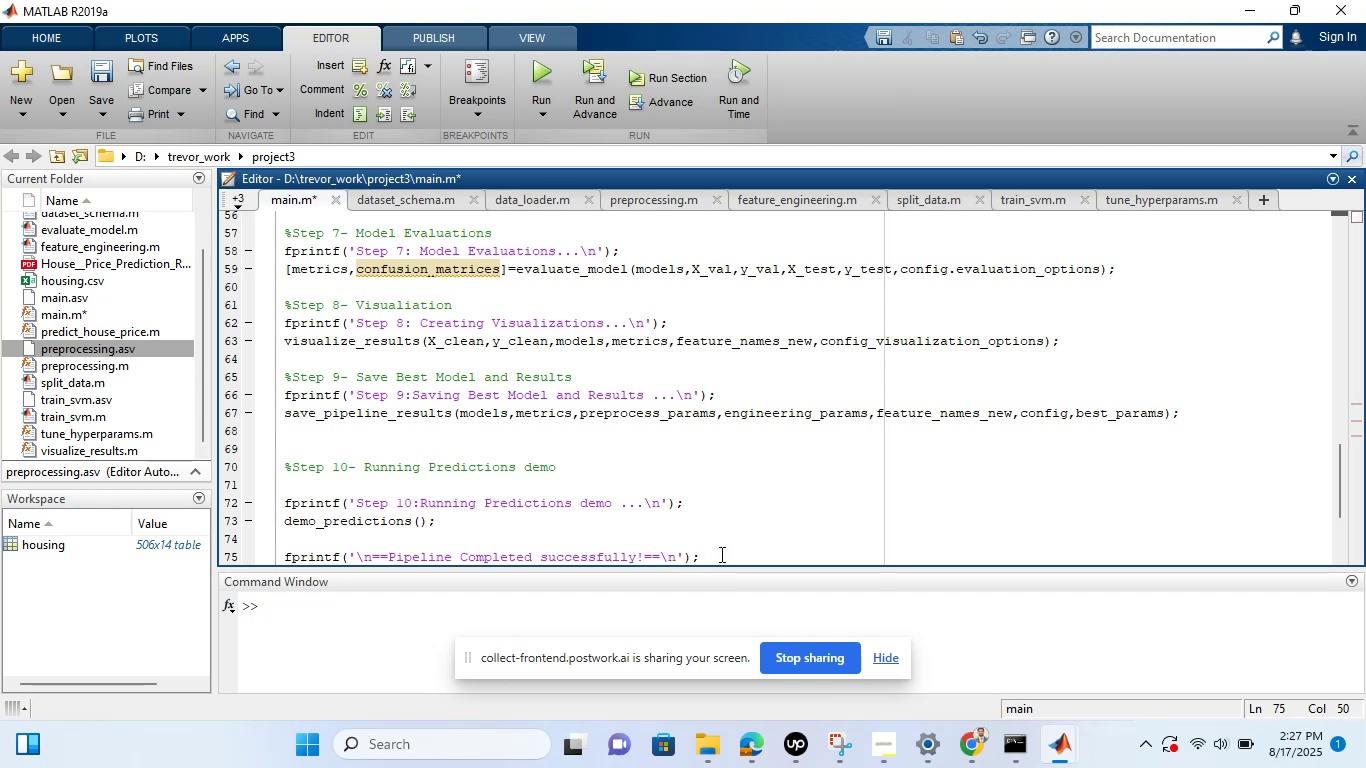 
left_click([720, 554])
 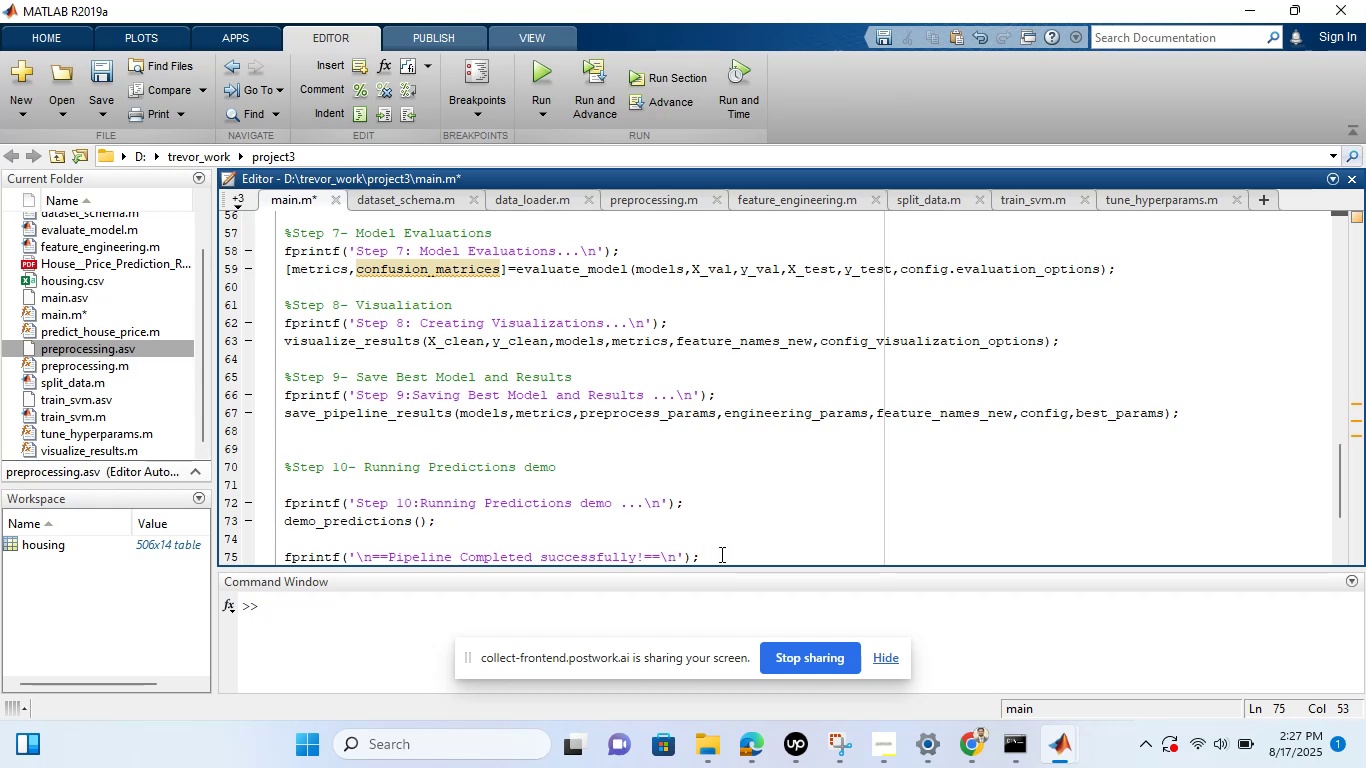 
key(Enter)
 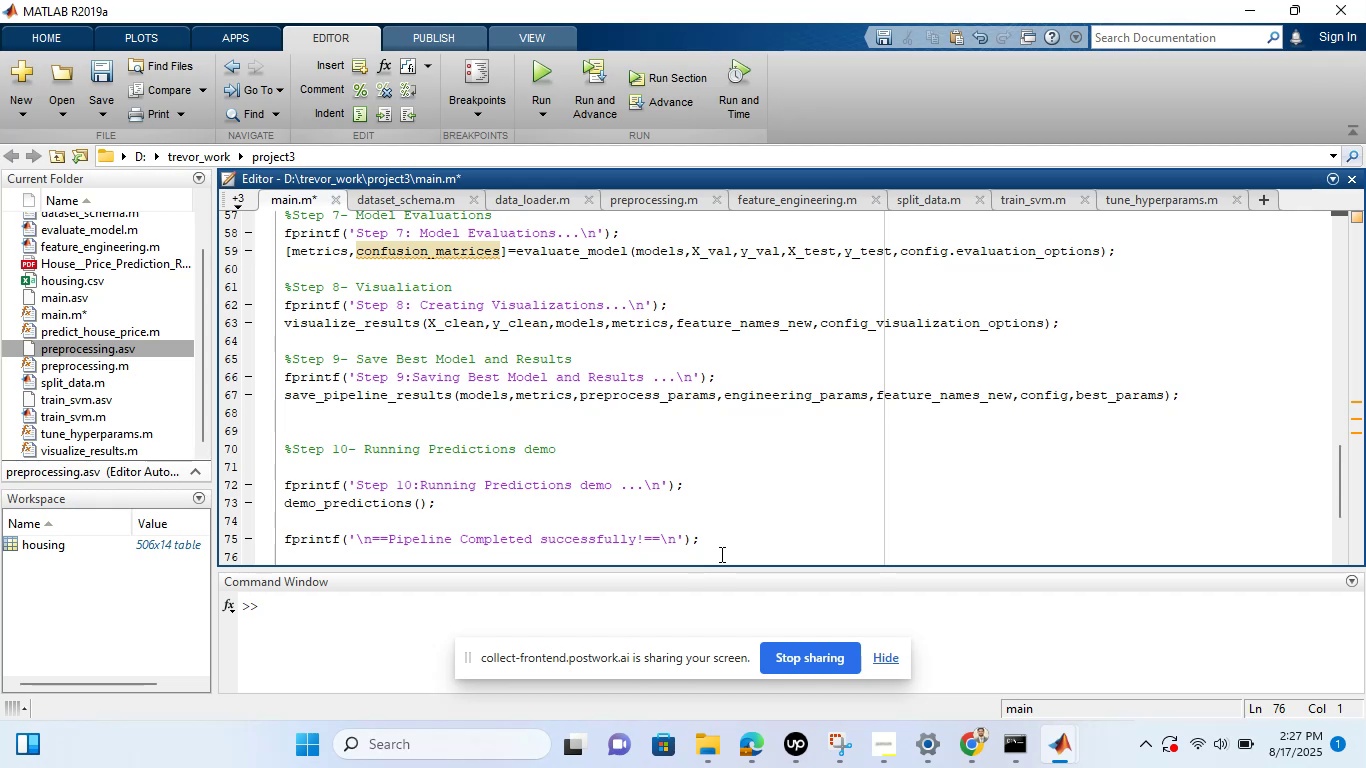 
wait(5.81)
 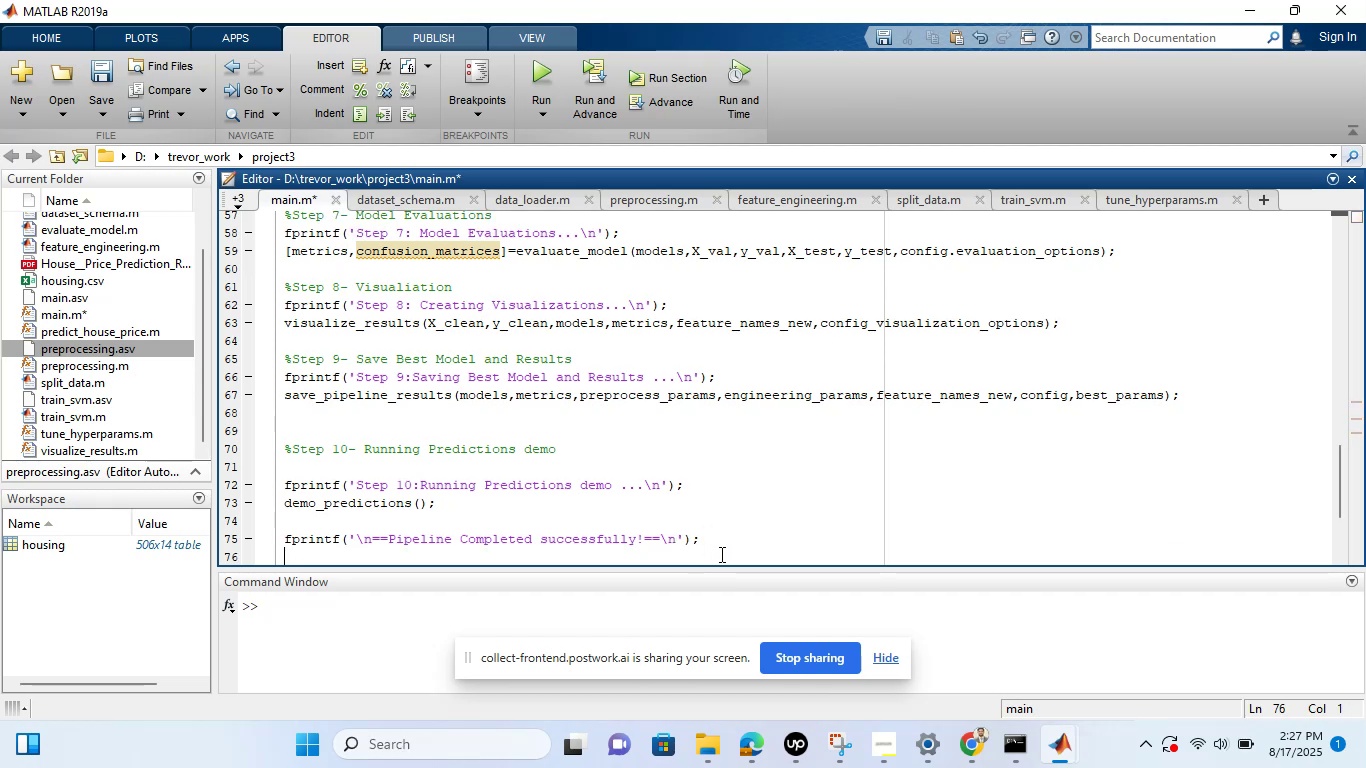 
left_click_drag(start_coordinate=[707, 532], to_coordinate=[261, 539])
 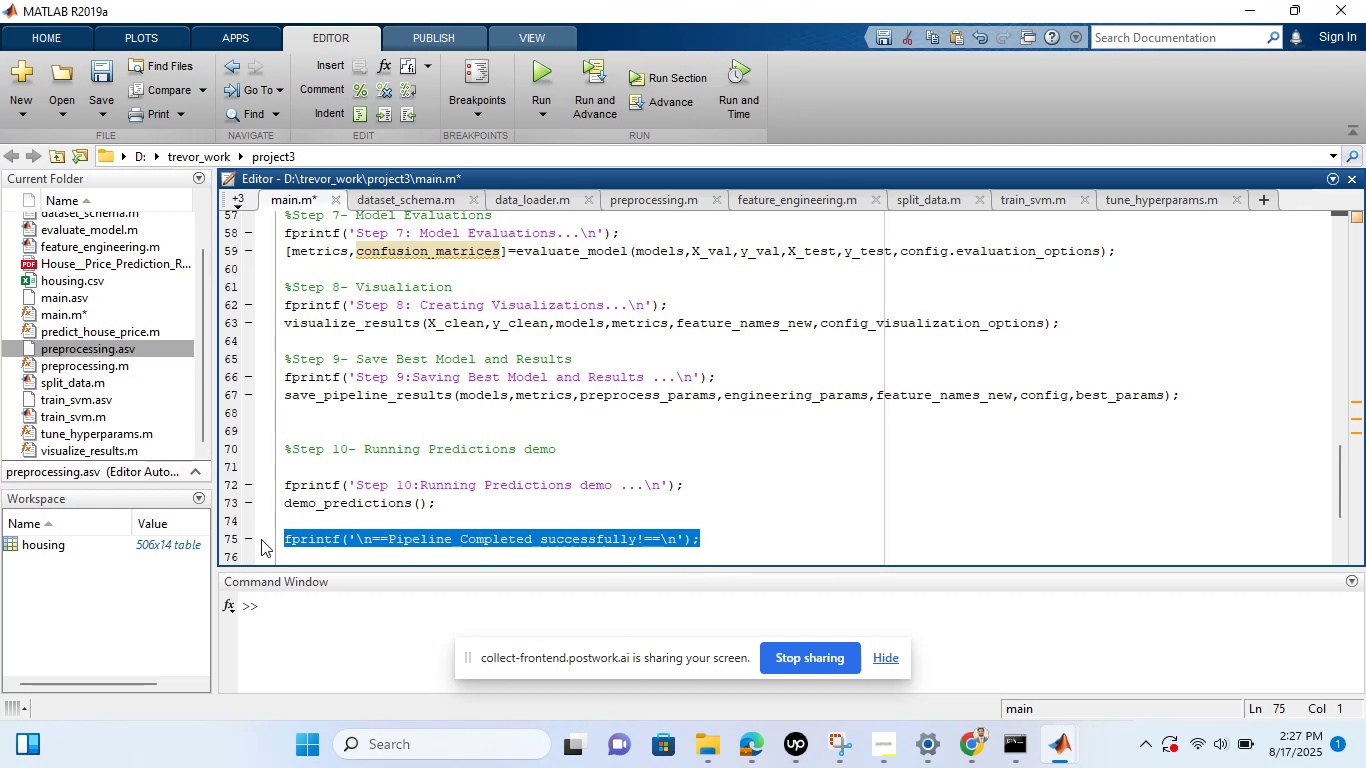 
key(Control+C)
 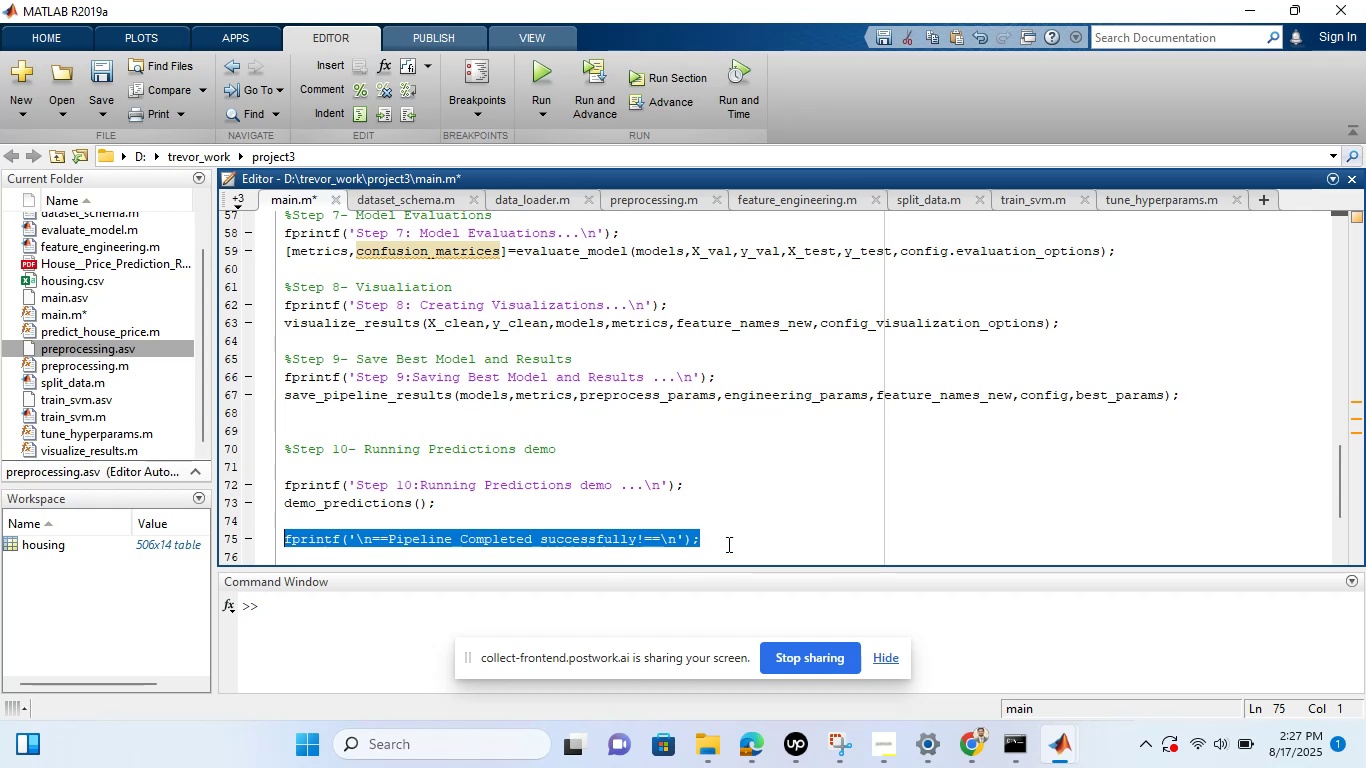 
left_click([734, 542])
 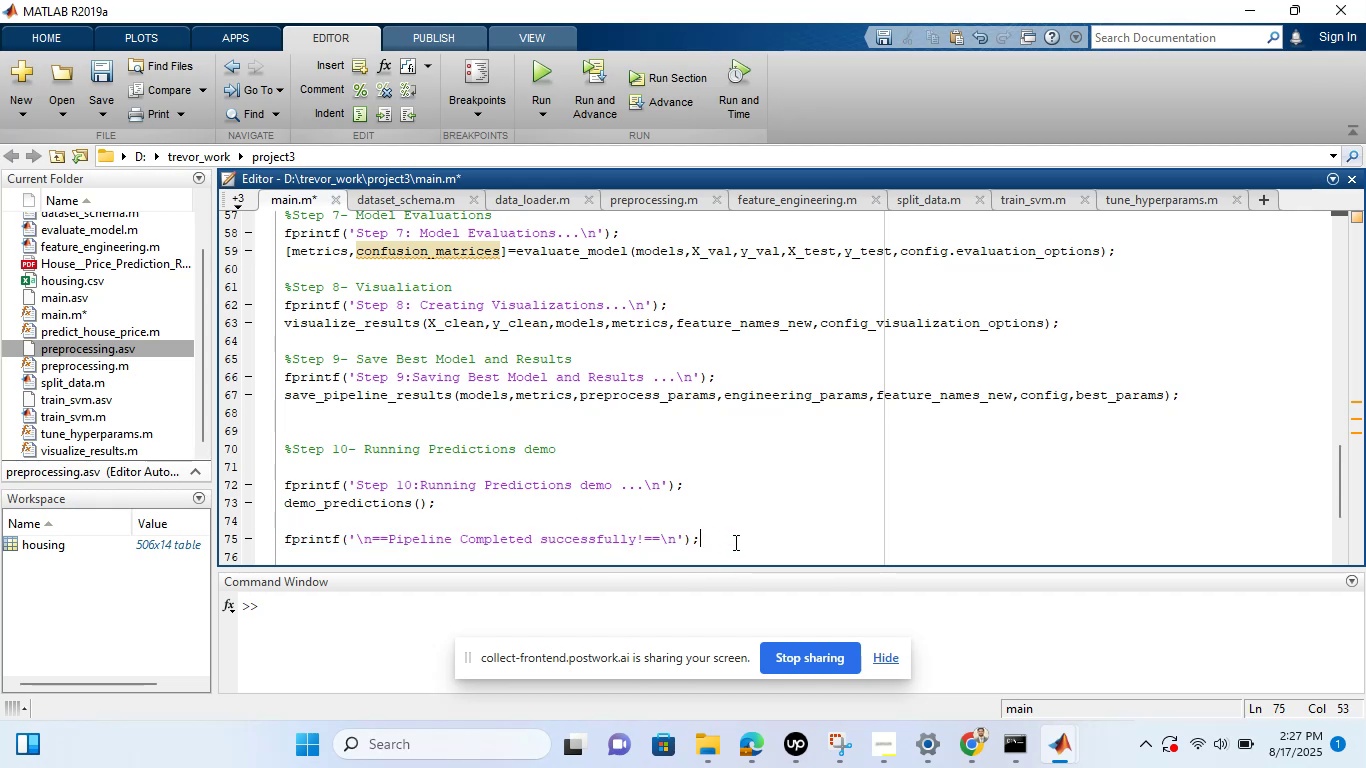 
key(Enter)
 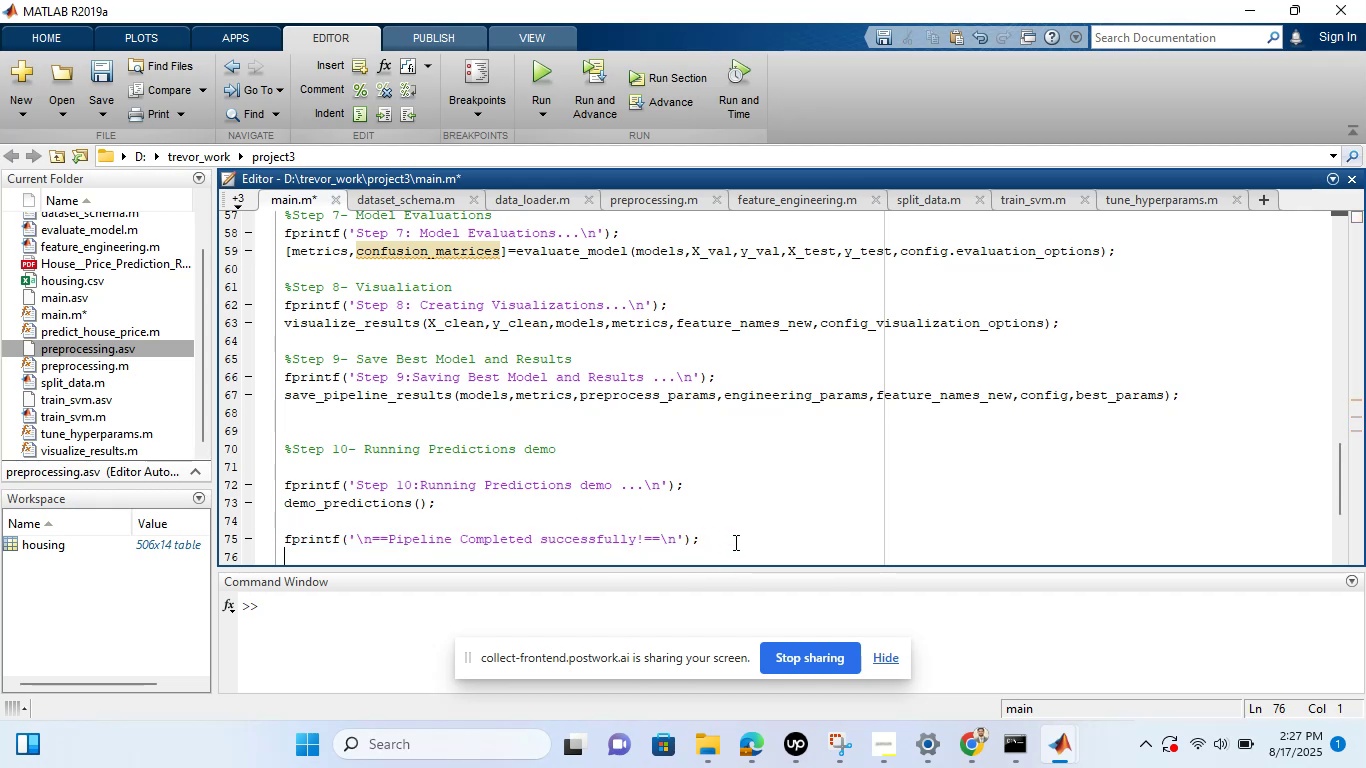 
key(Control+ControlLeft)
 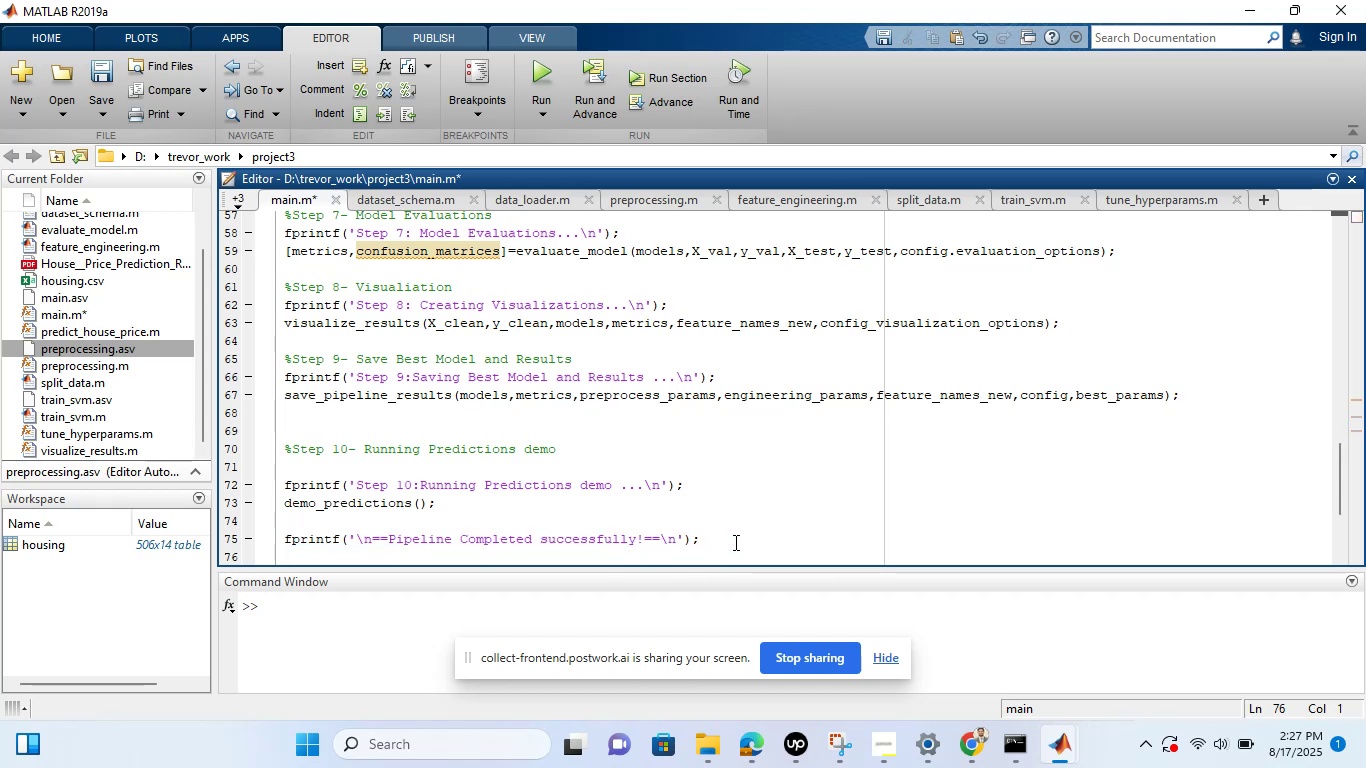 
key(Control+V)
 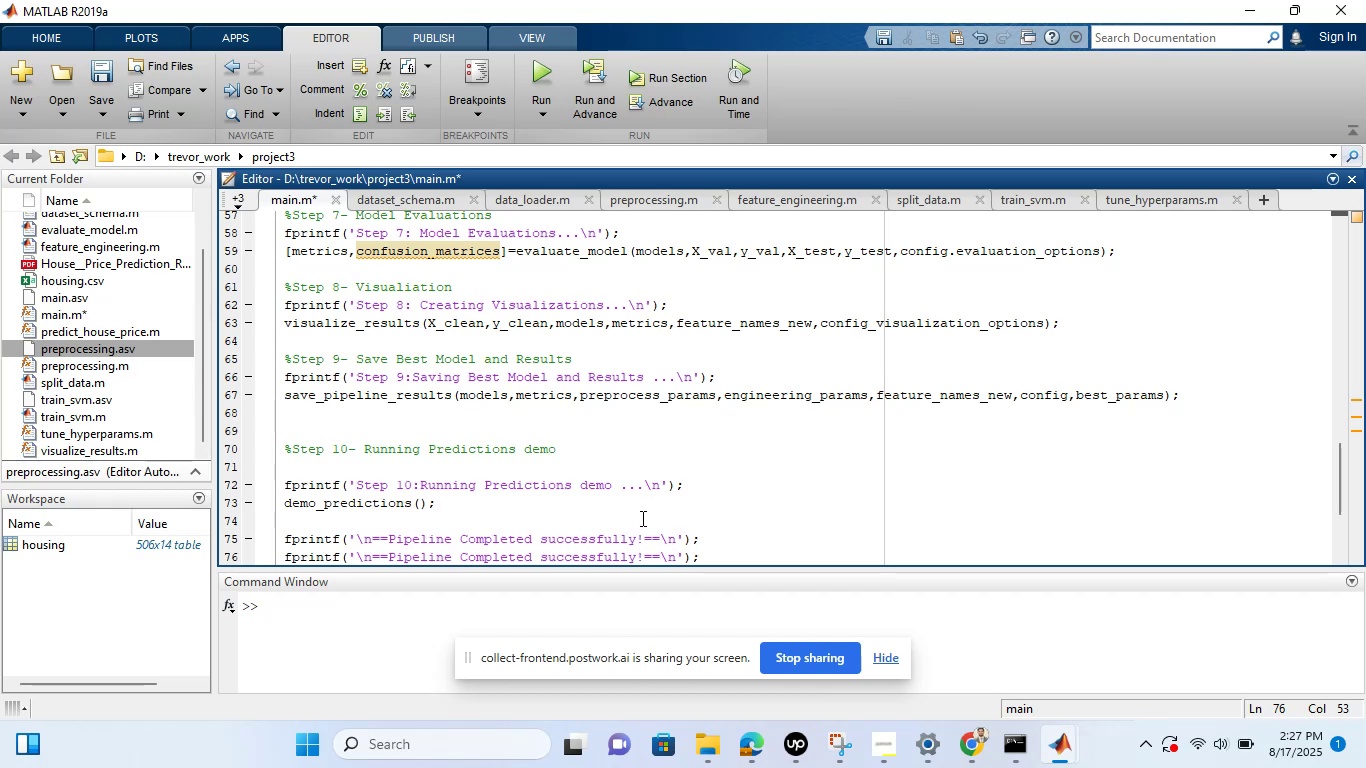 
left_click_drag(start_coordinate=[673, 555], to_coordinate=[359, 555])
 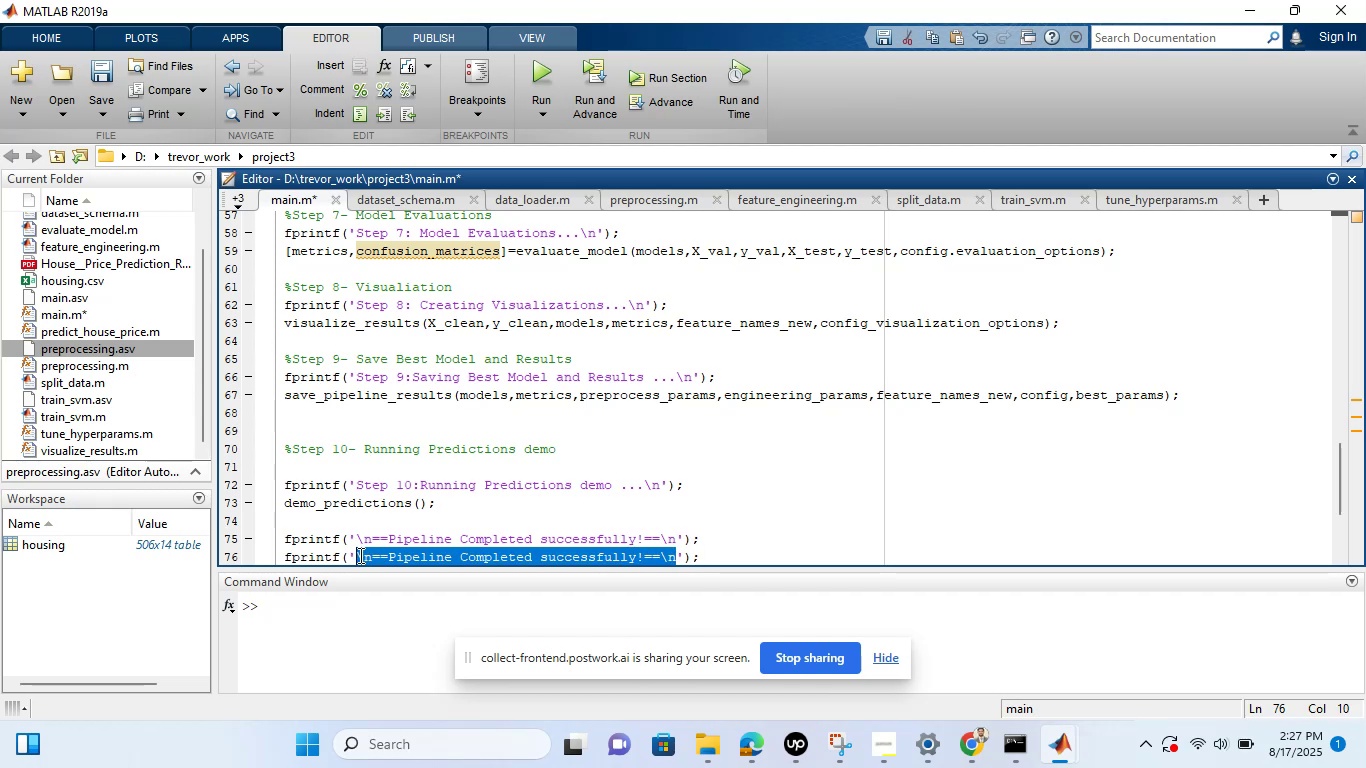 
key(Backspace)
type(Results saved to: %s\n)
 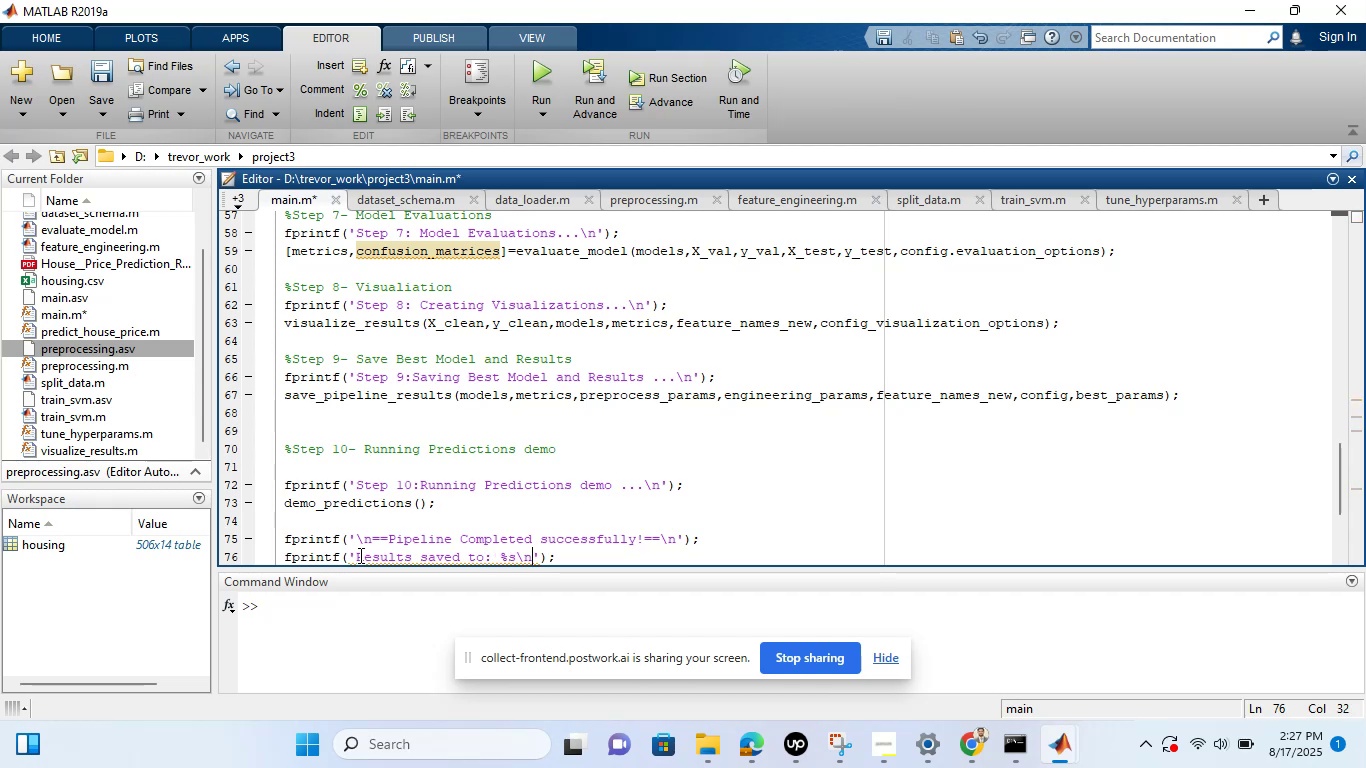 
wait(8.91)
 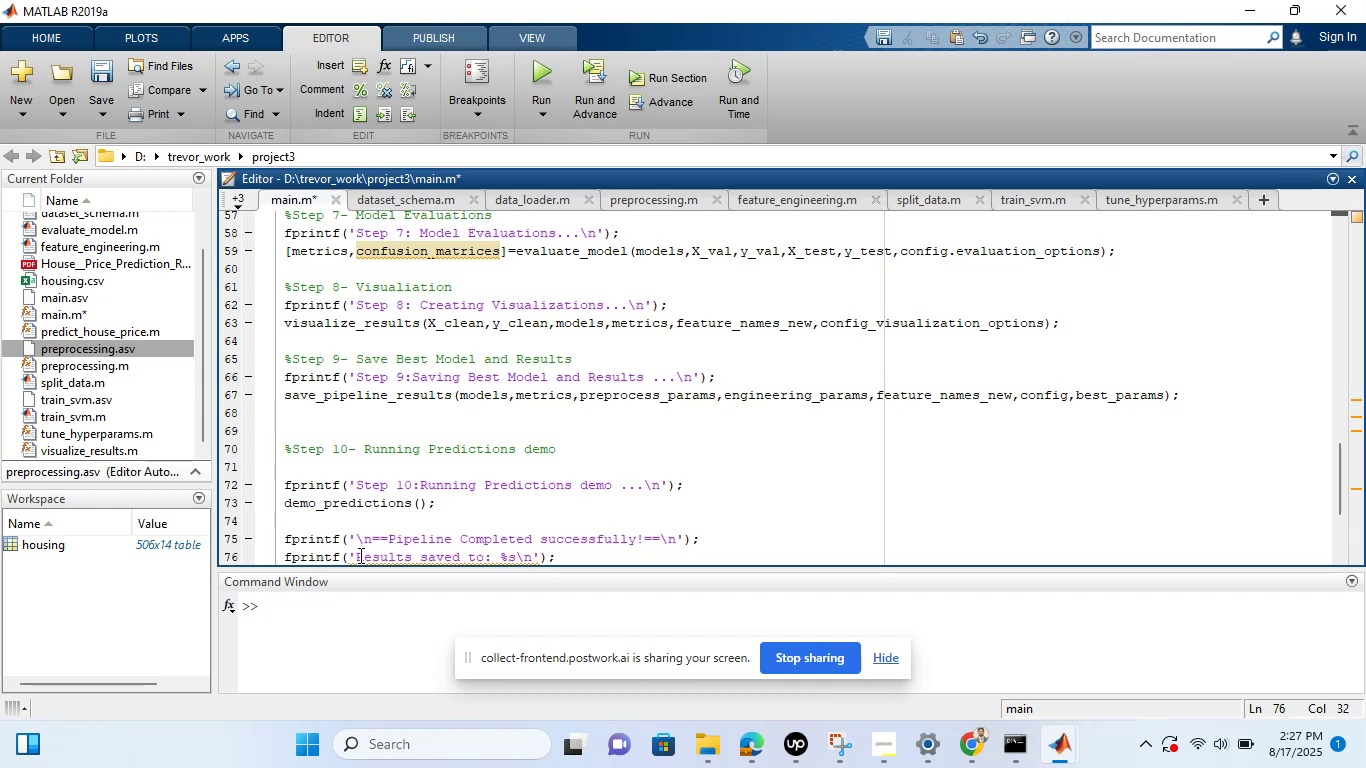 
key(ArrowRight)
 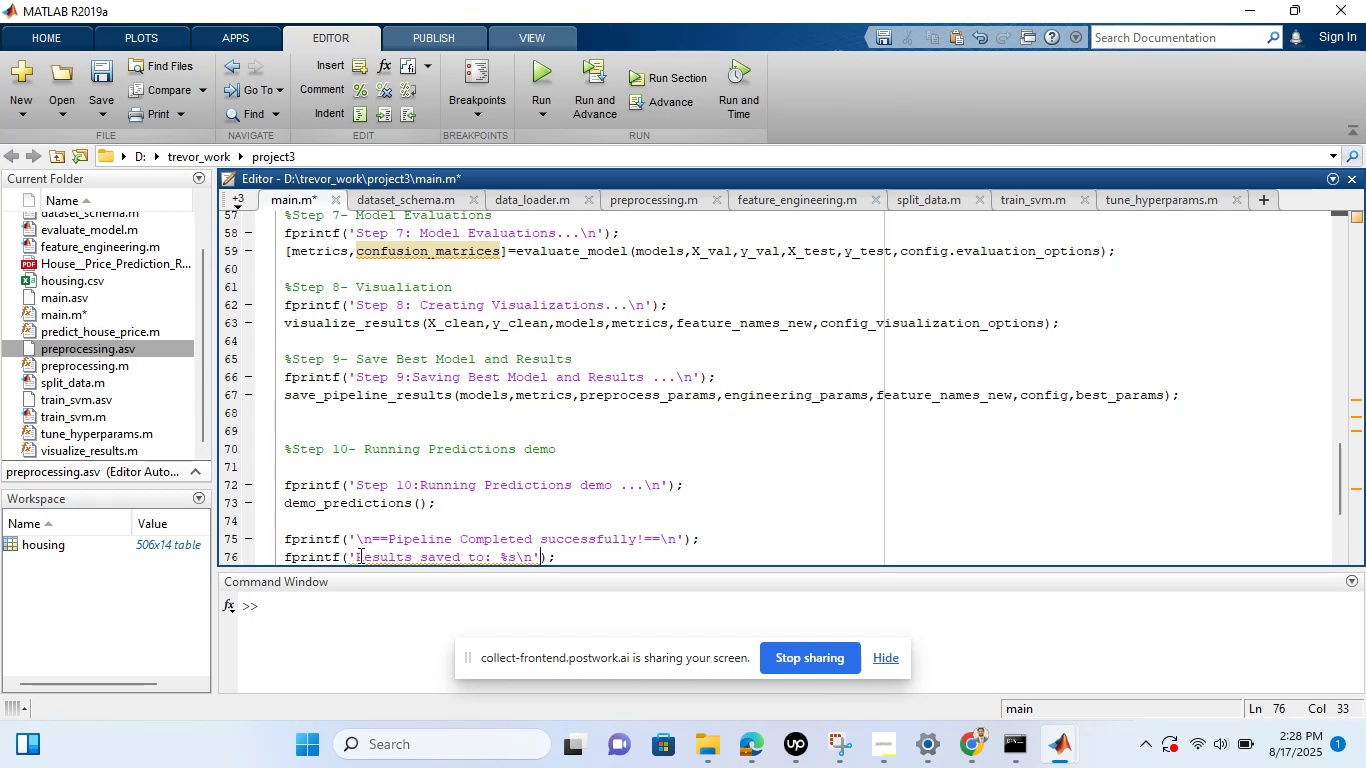 
type(.)
key(Backspace)
type(,config)
 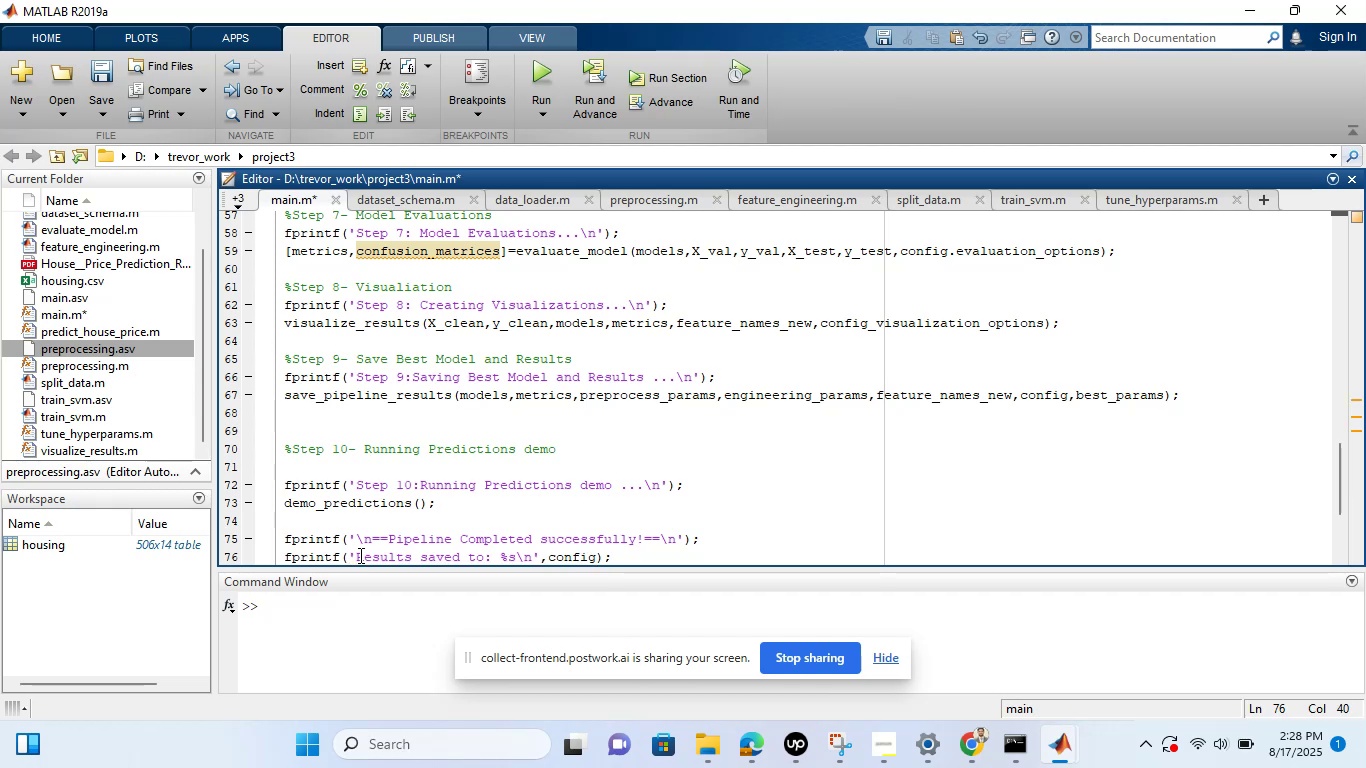 
type(,results)
 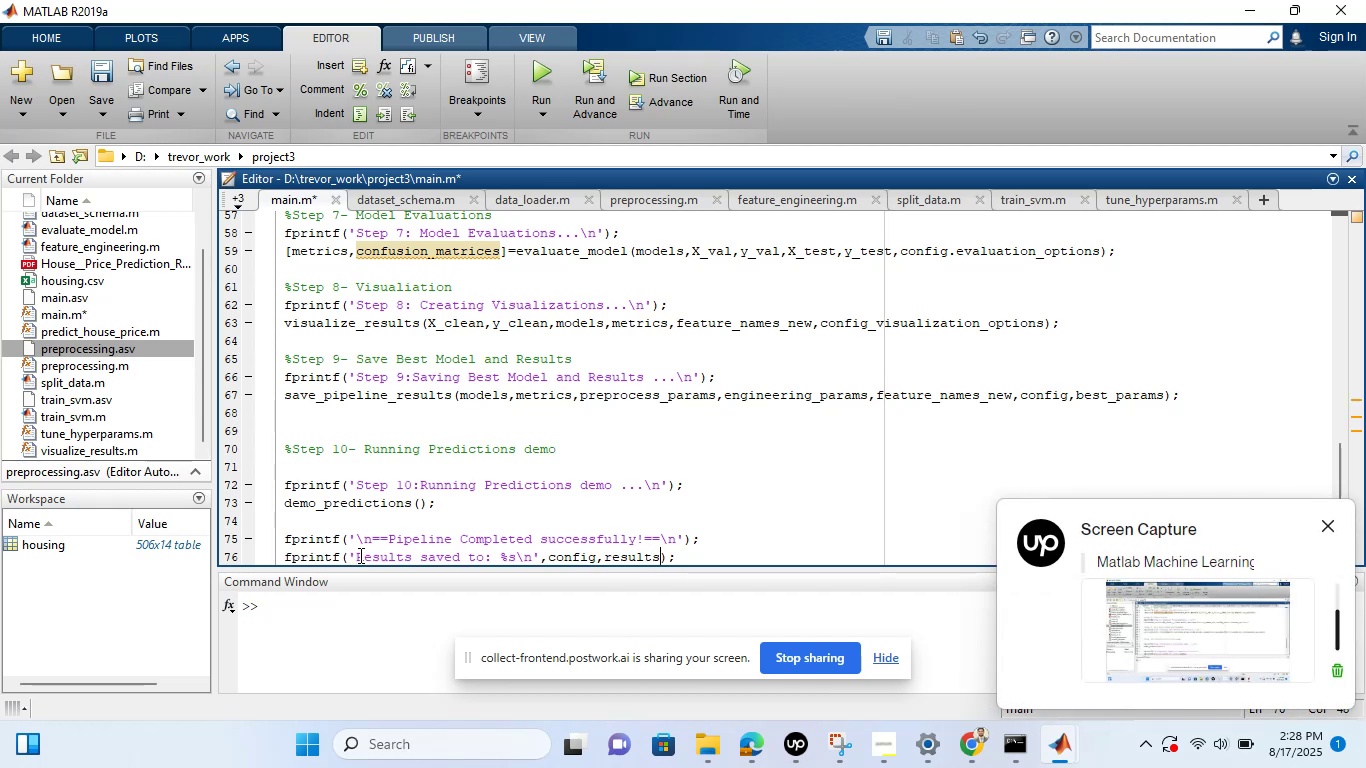 
type(_dir)
 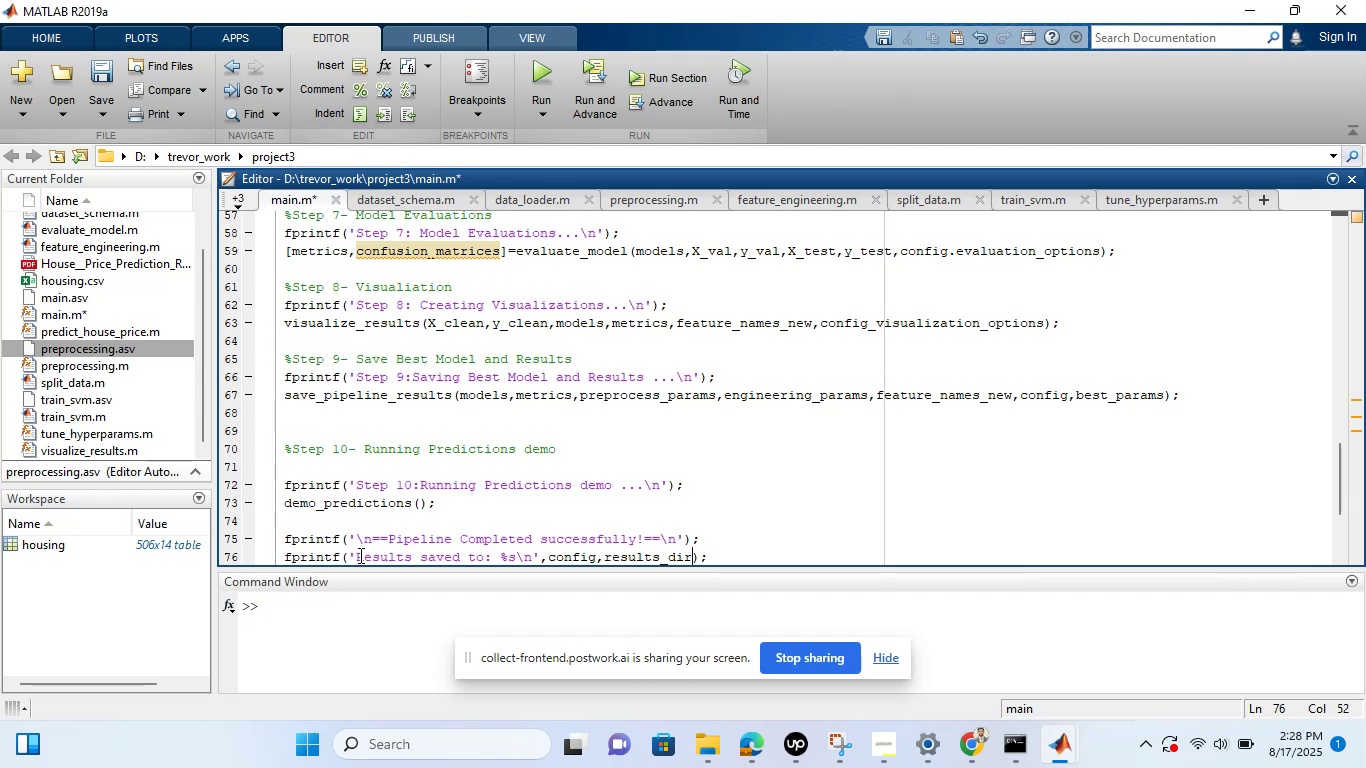 
key(ArrowRight)
 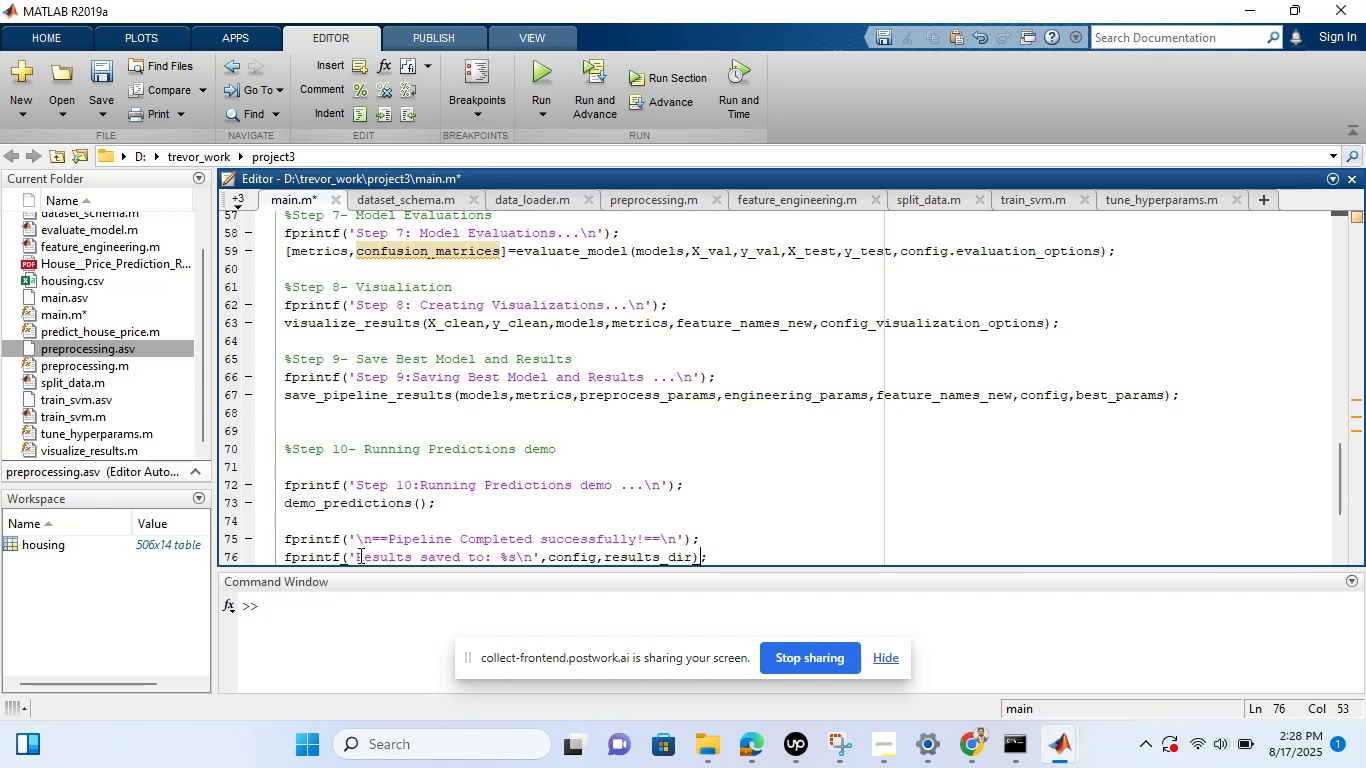 
key(ArrowRight)
 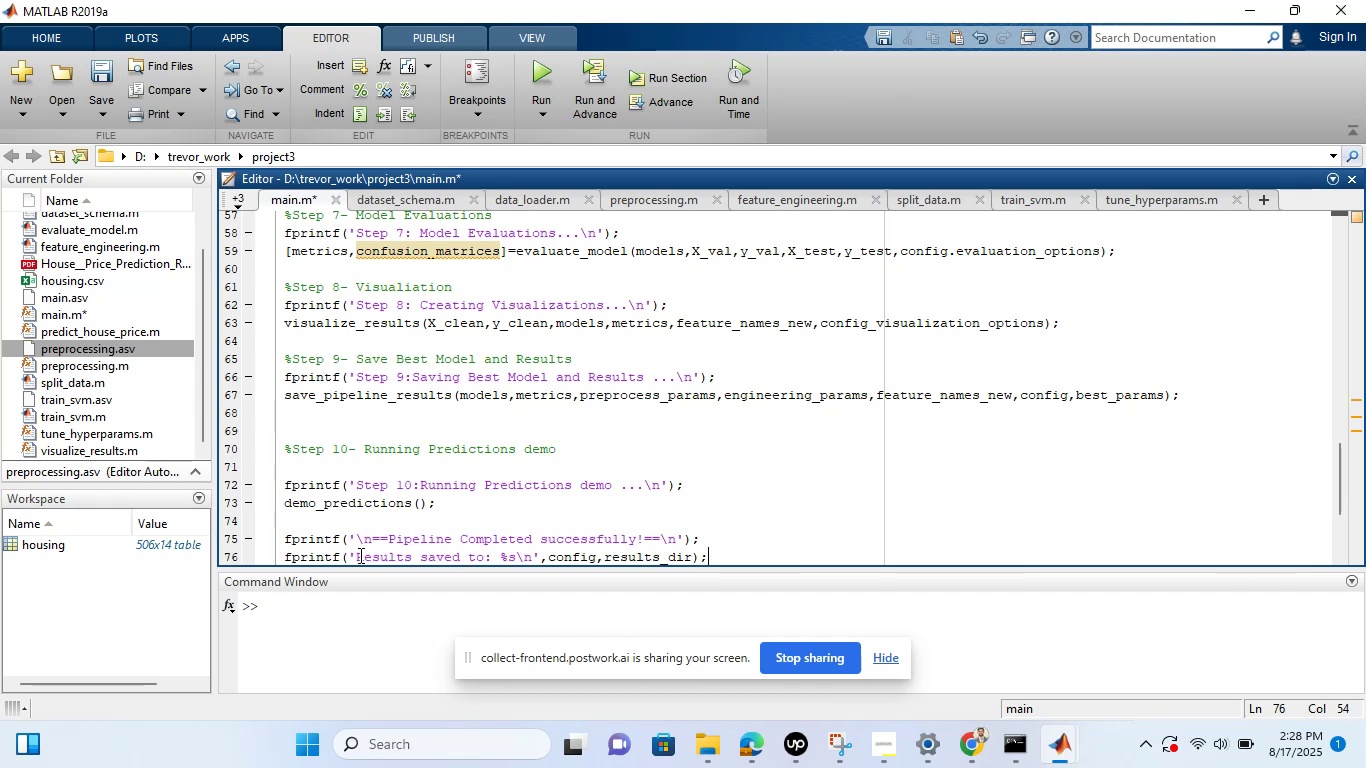 
key(Enter)
 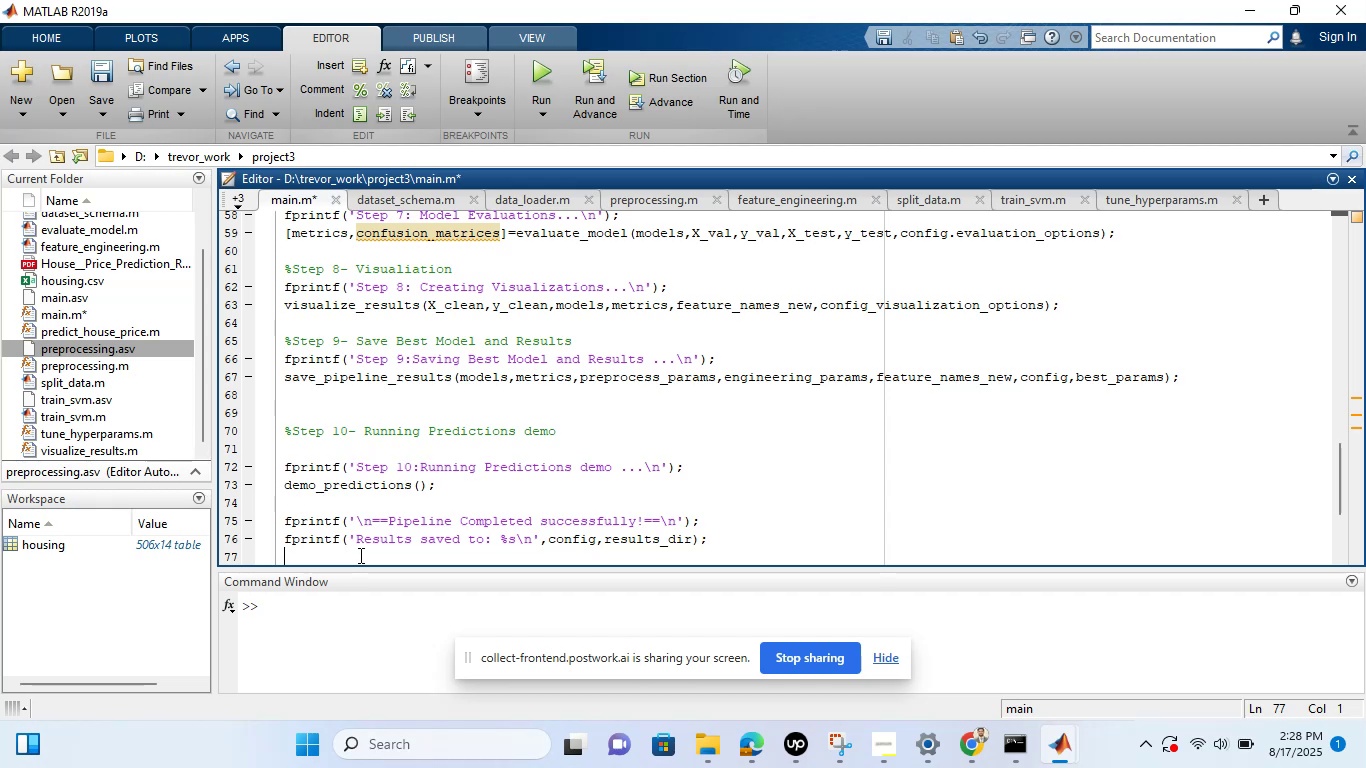 
wait(14.13)
 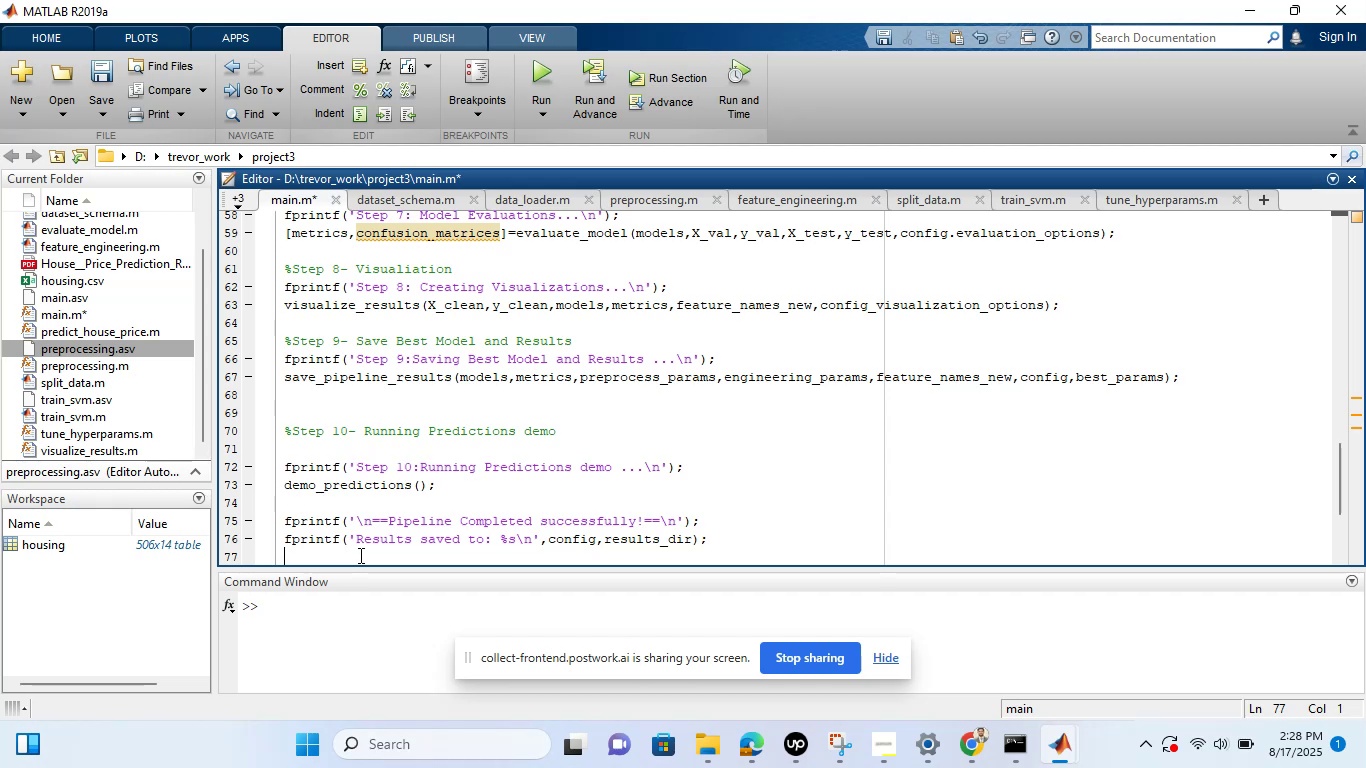 
left_click_drag(start_coordinate=[713, 541], to_coordinate=[273, 538])
 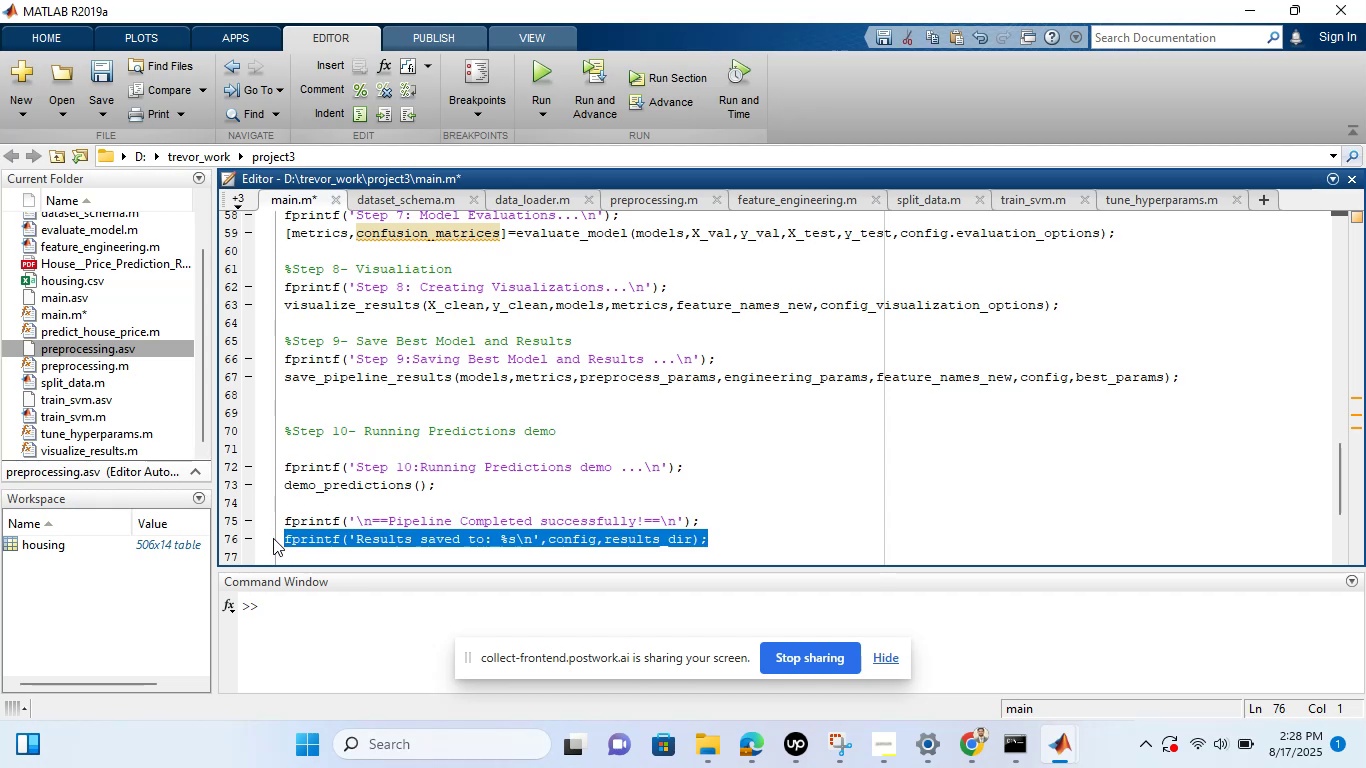 
key(Control+ControlLeft)
 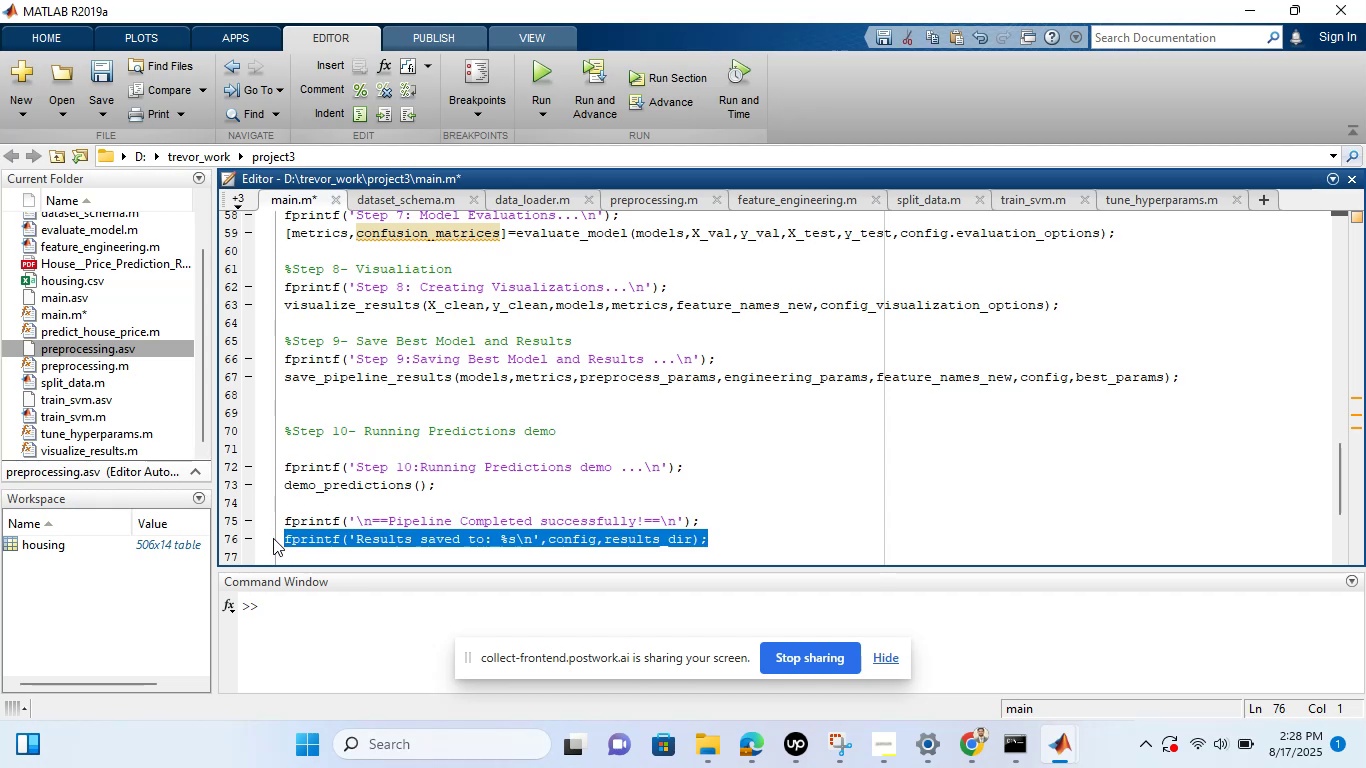 
key(Control+C)
 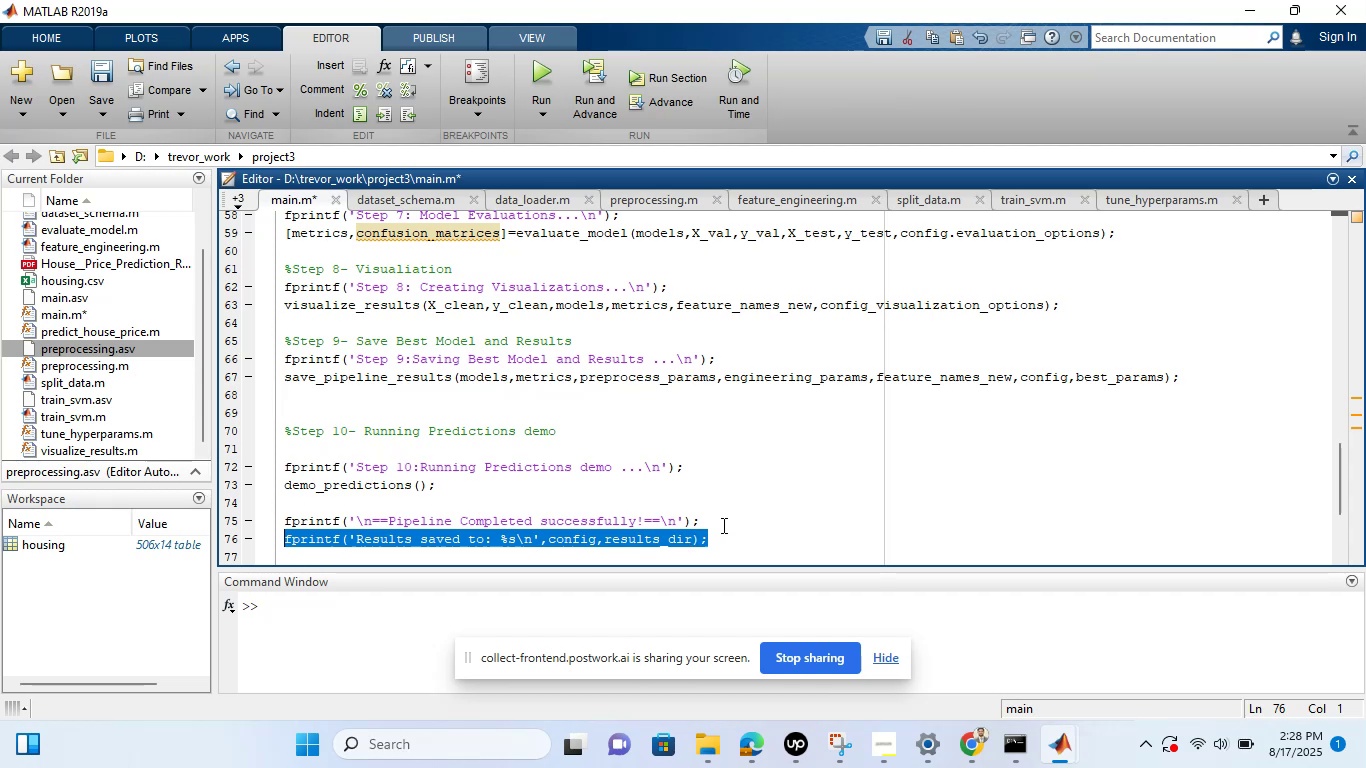 
left_click([722, 526])
 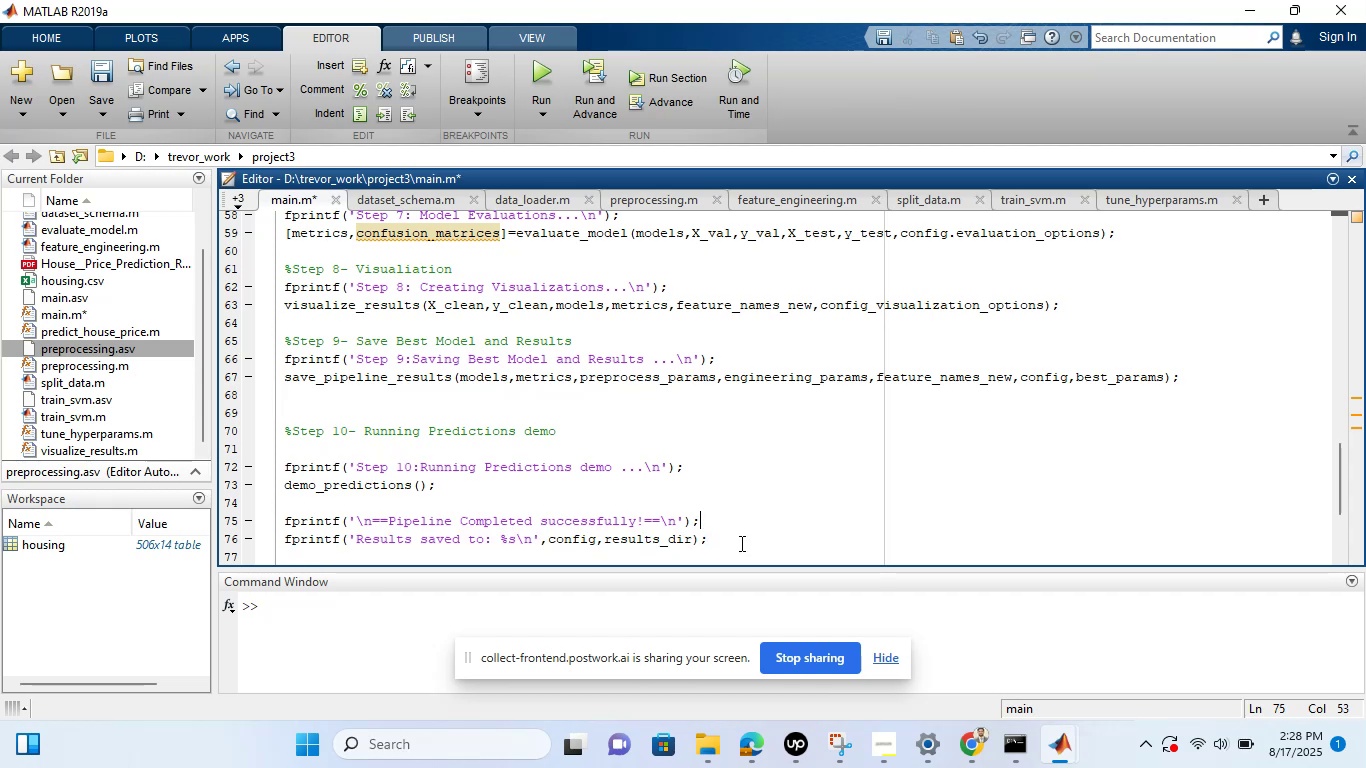 
key(Enter)
 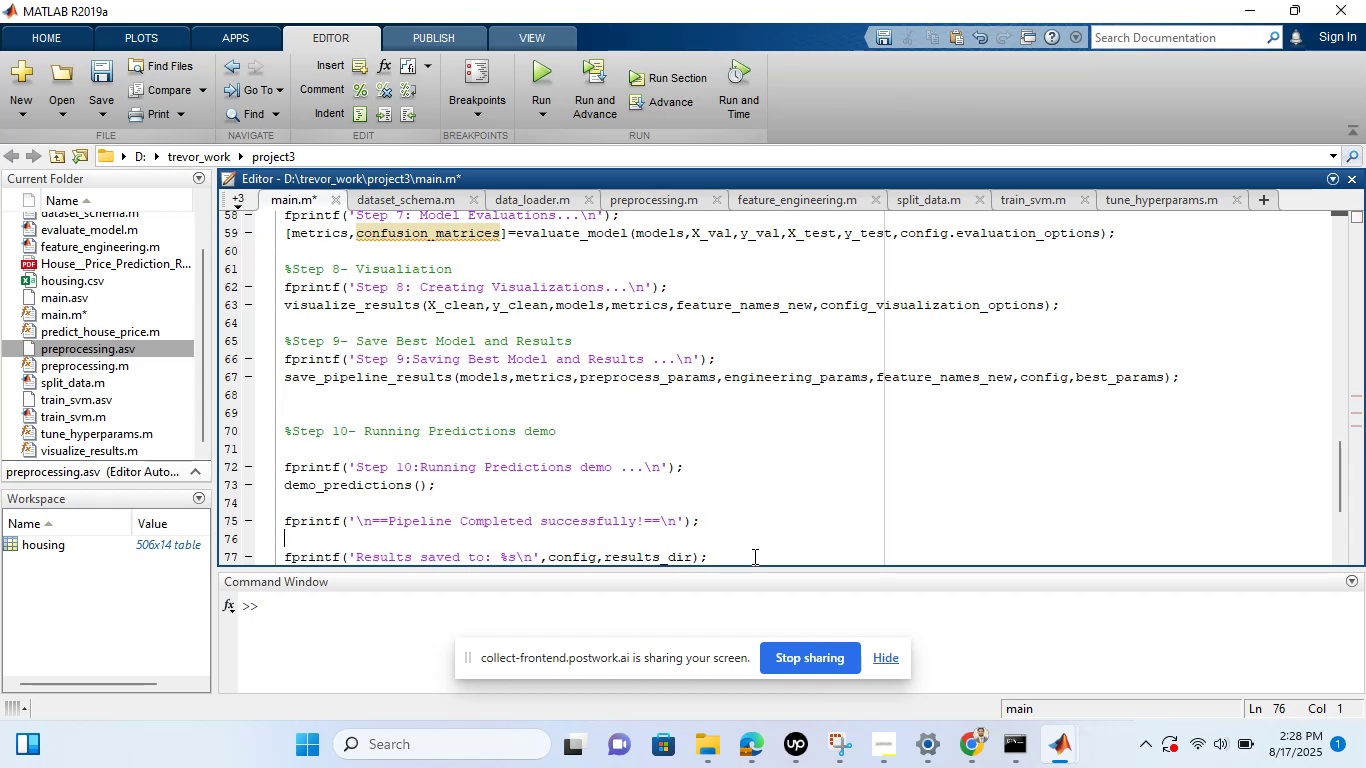 
left_click([753, 556])
 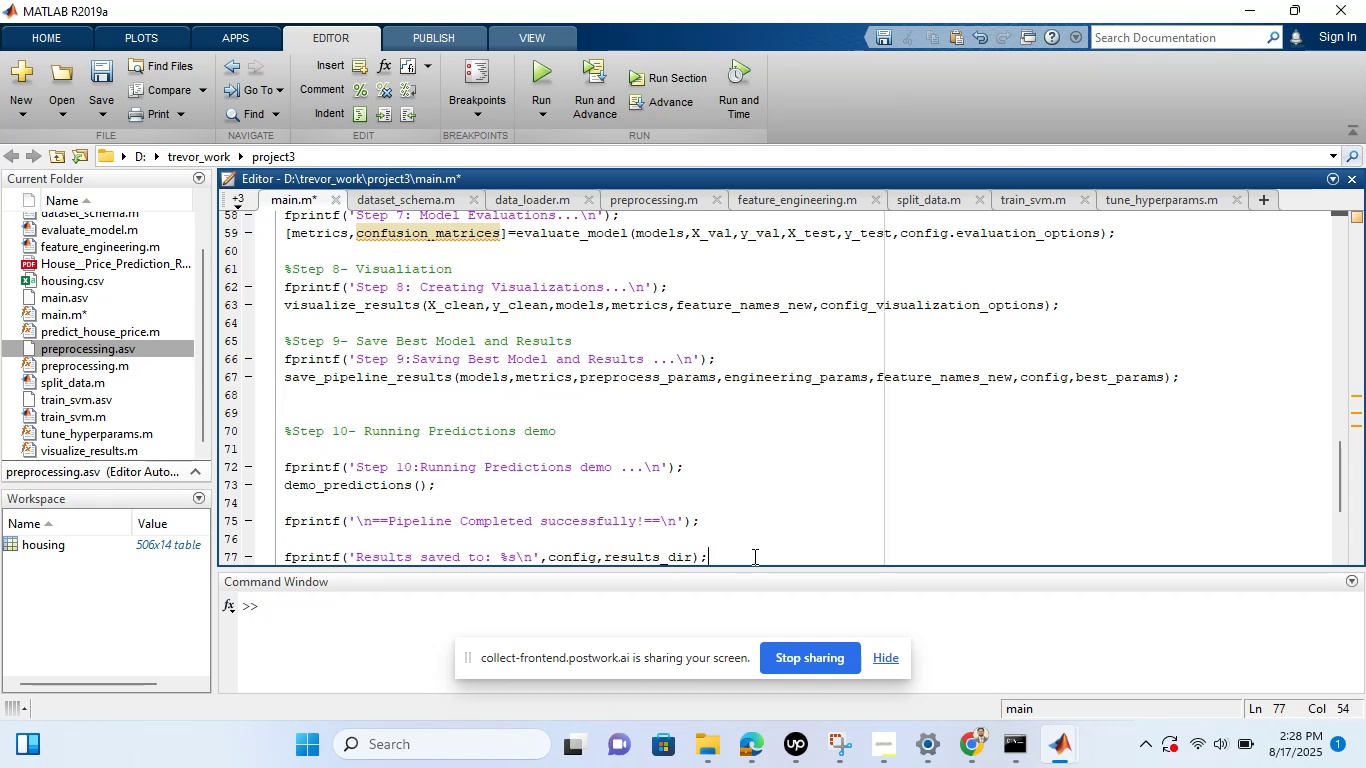 
key(Enter)
 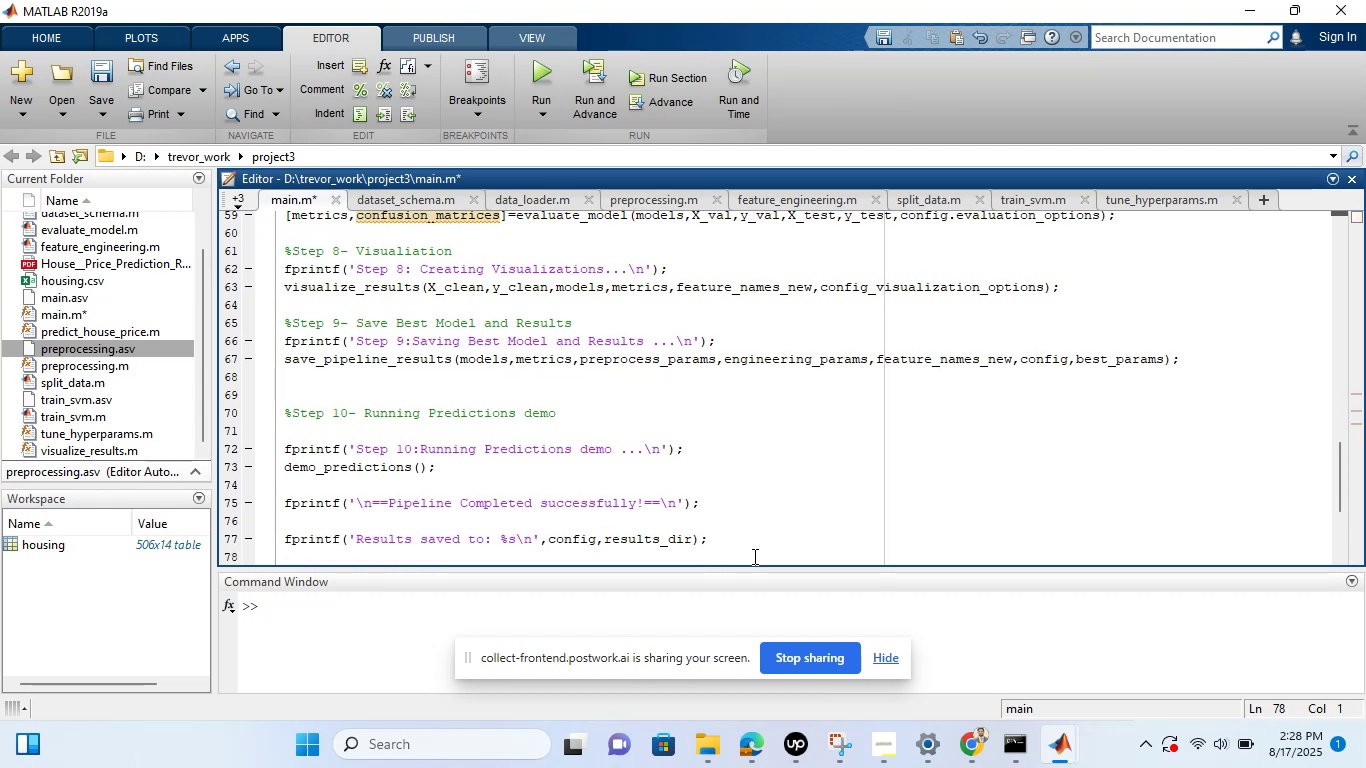 
key(Control+ControlLeft)
 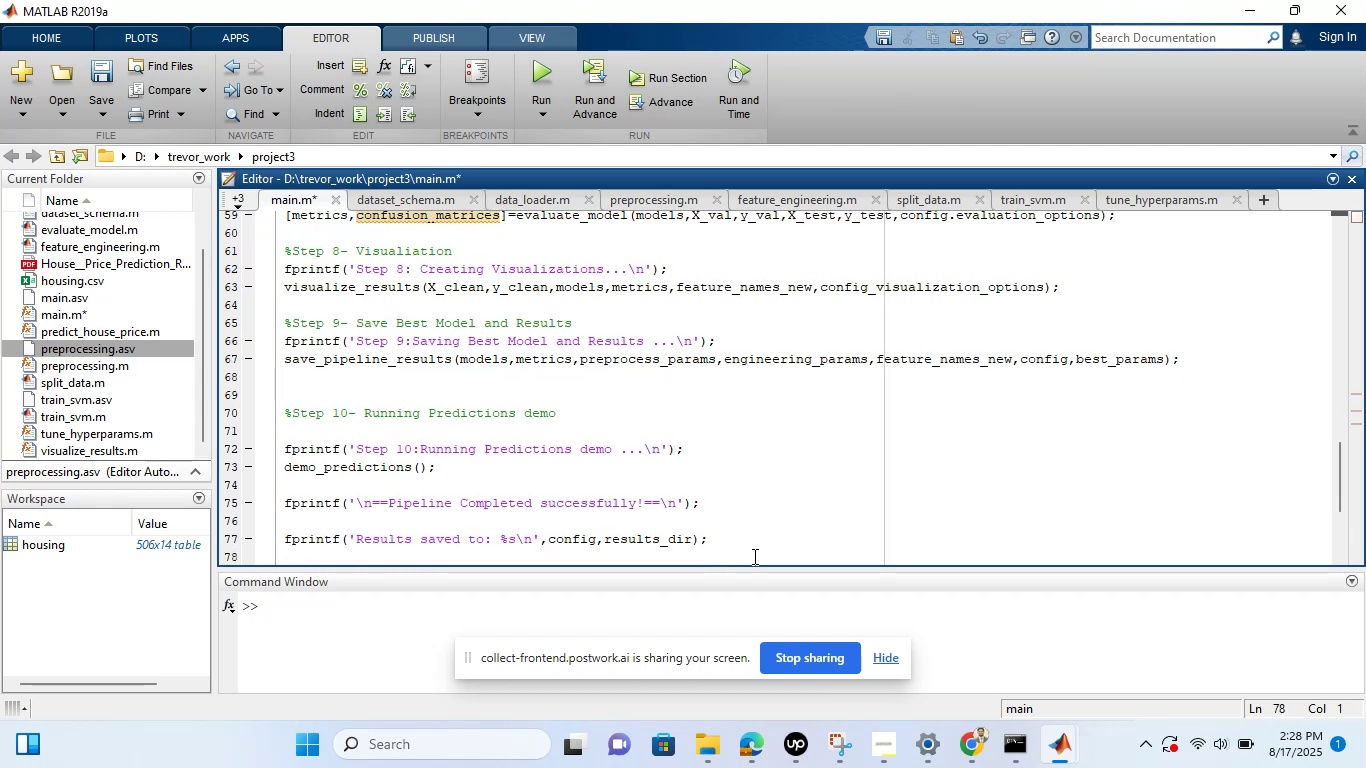 
key(Control+V)
 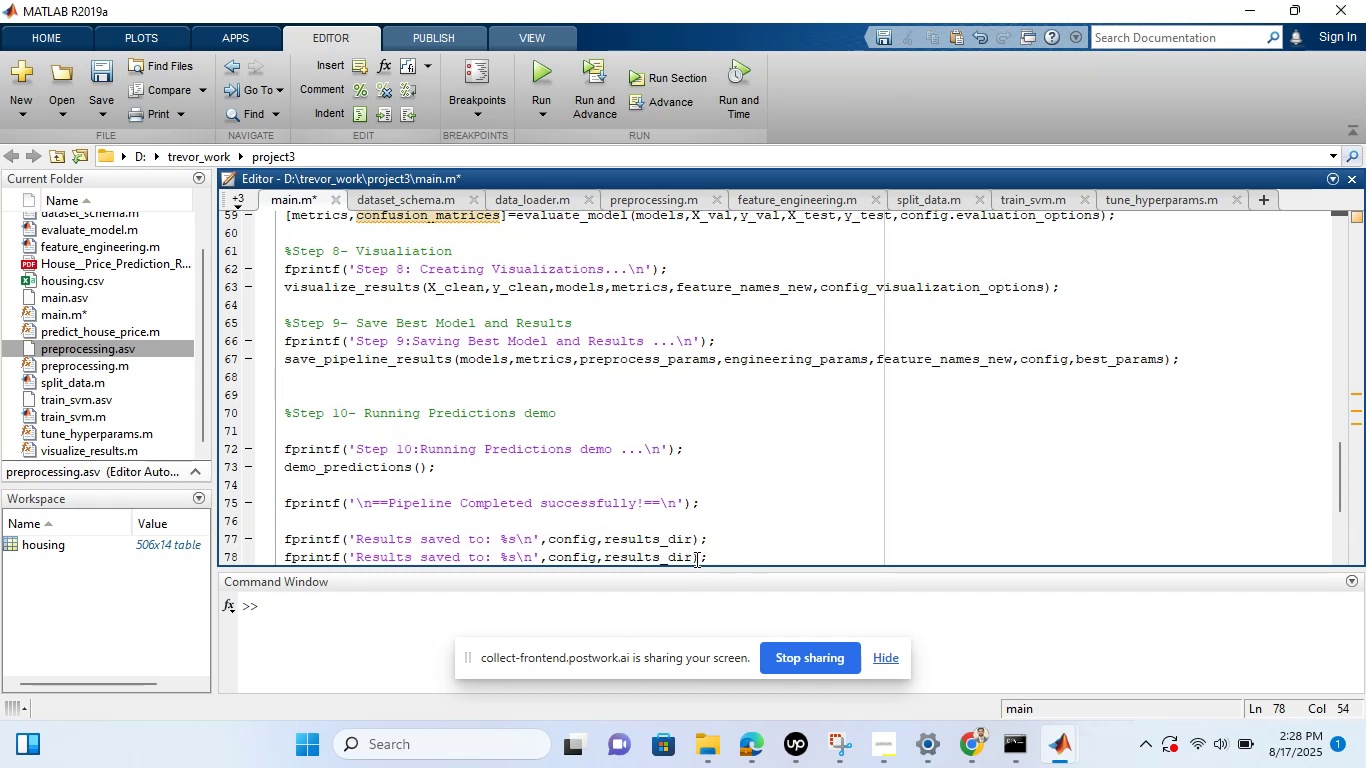 
left_click([691, 556])
 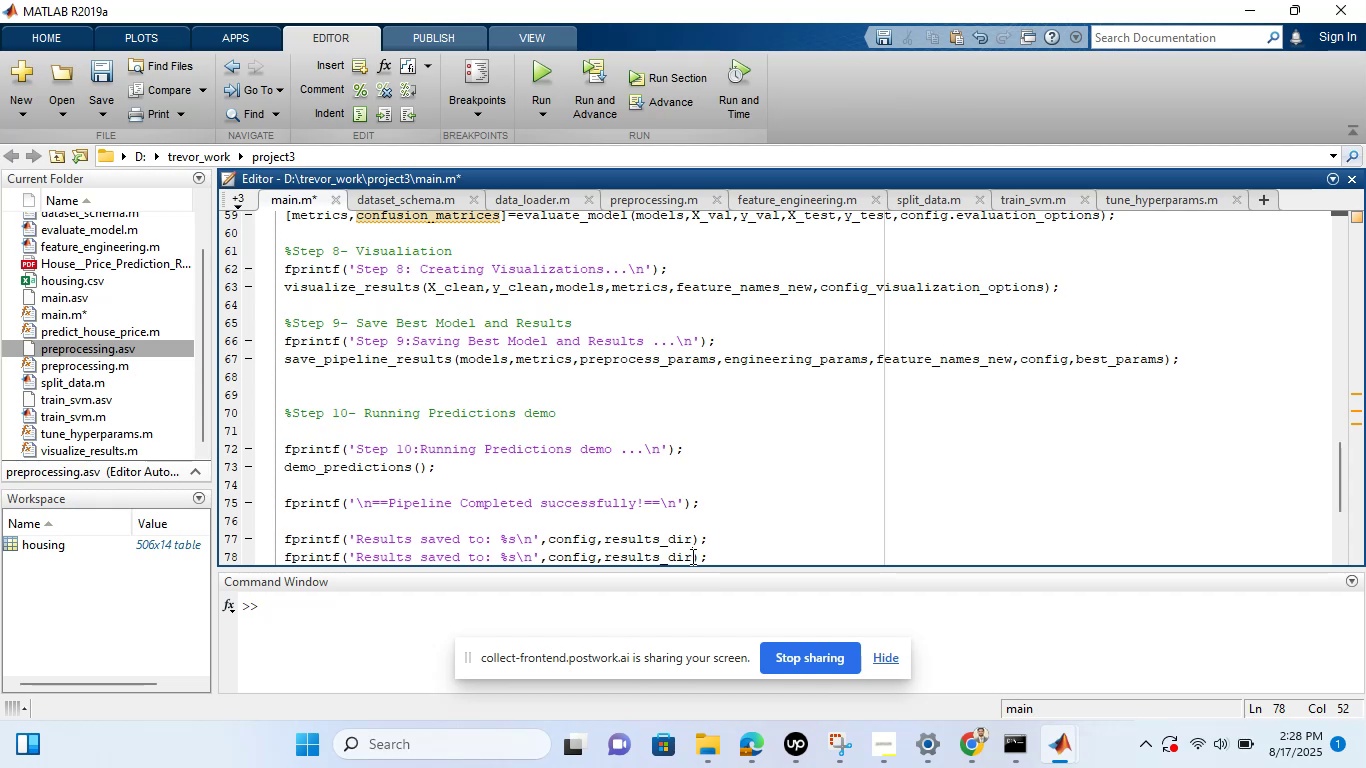 
hold_key(key=Backspace, duration=1.07)
 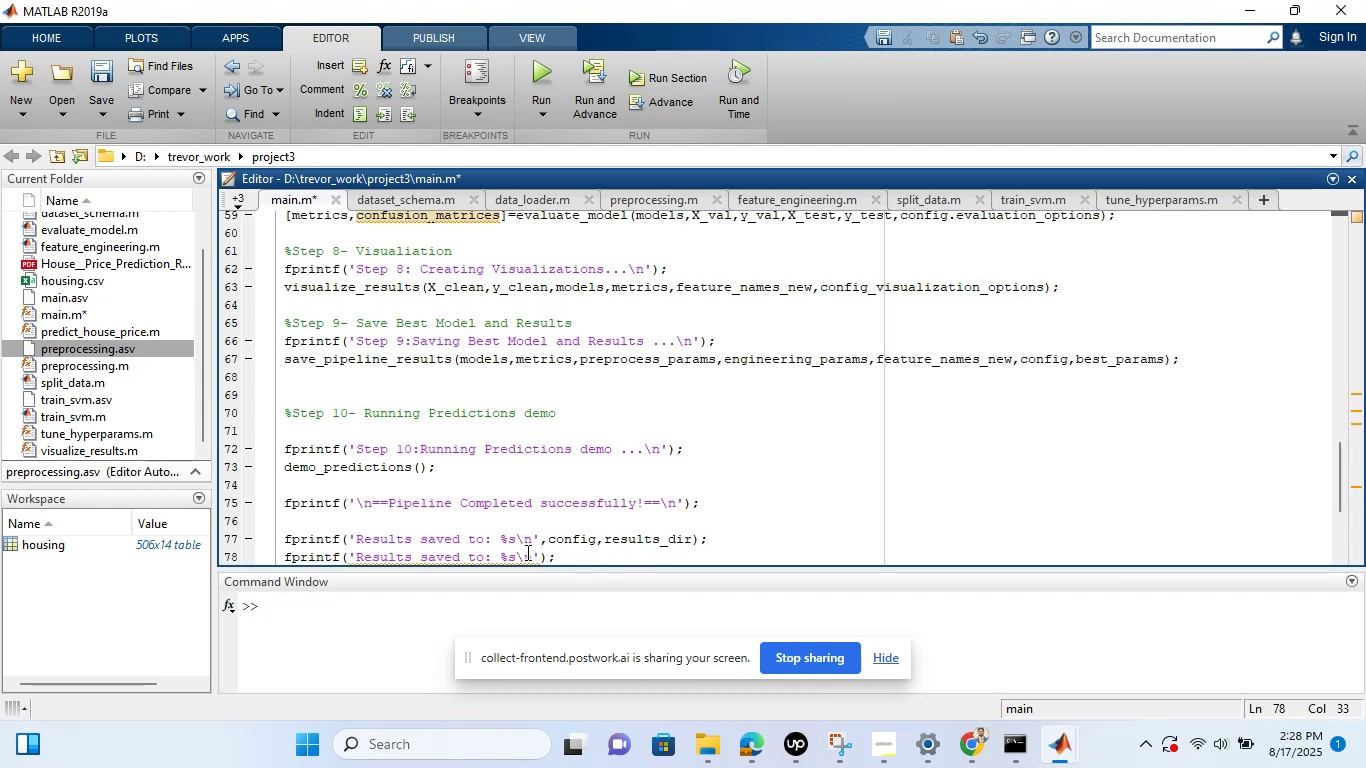 
left_click([530, 554])
 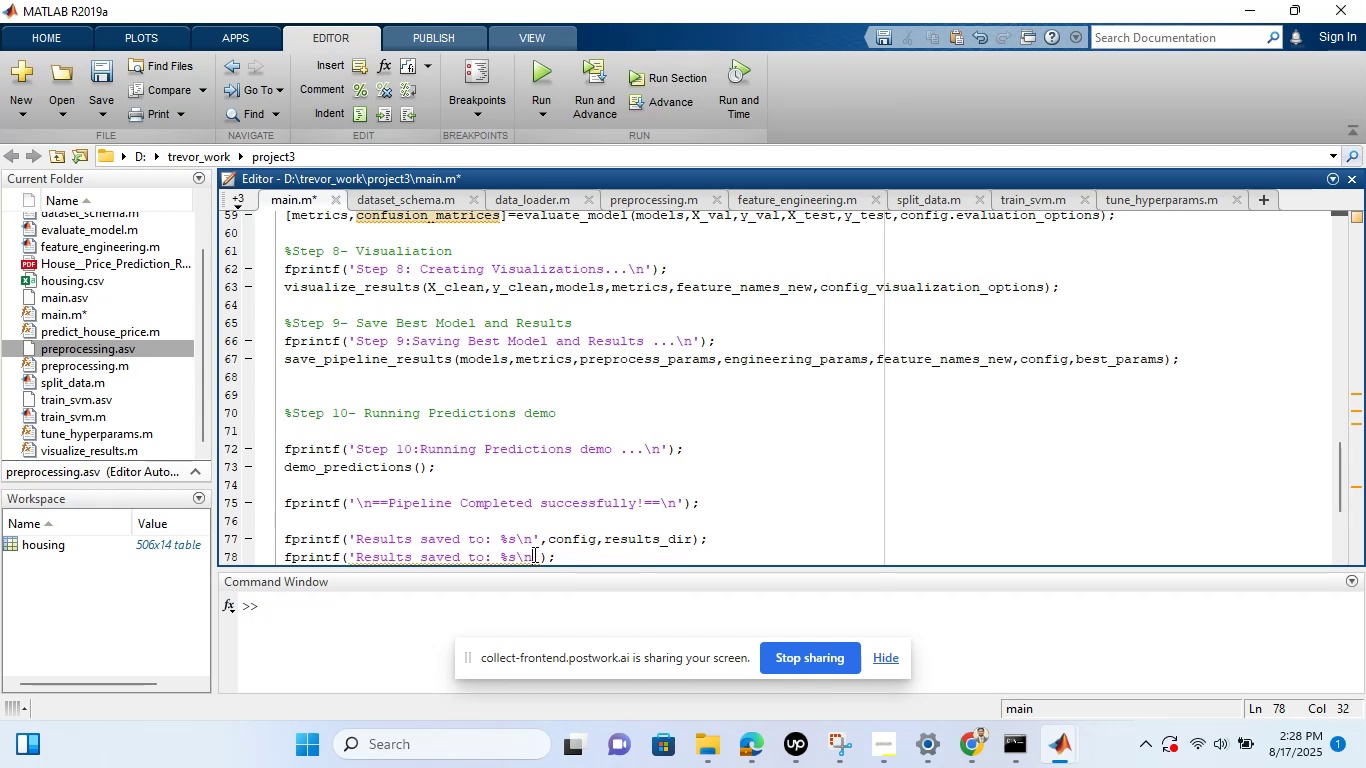 
wait(6.33)
 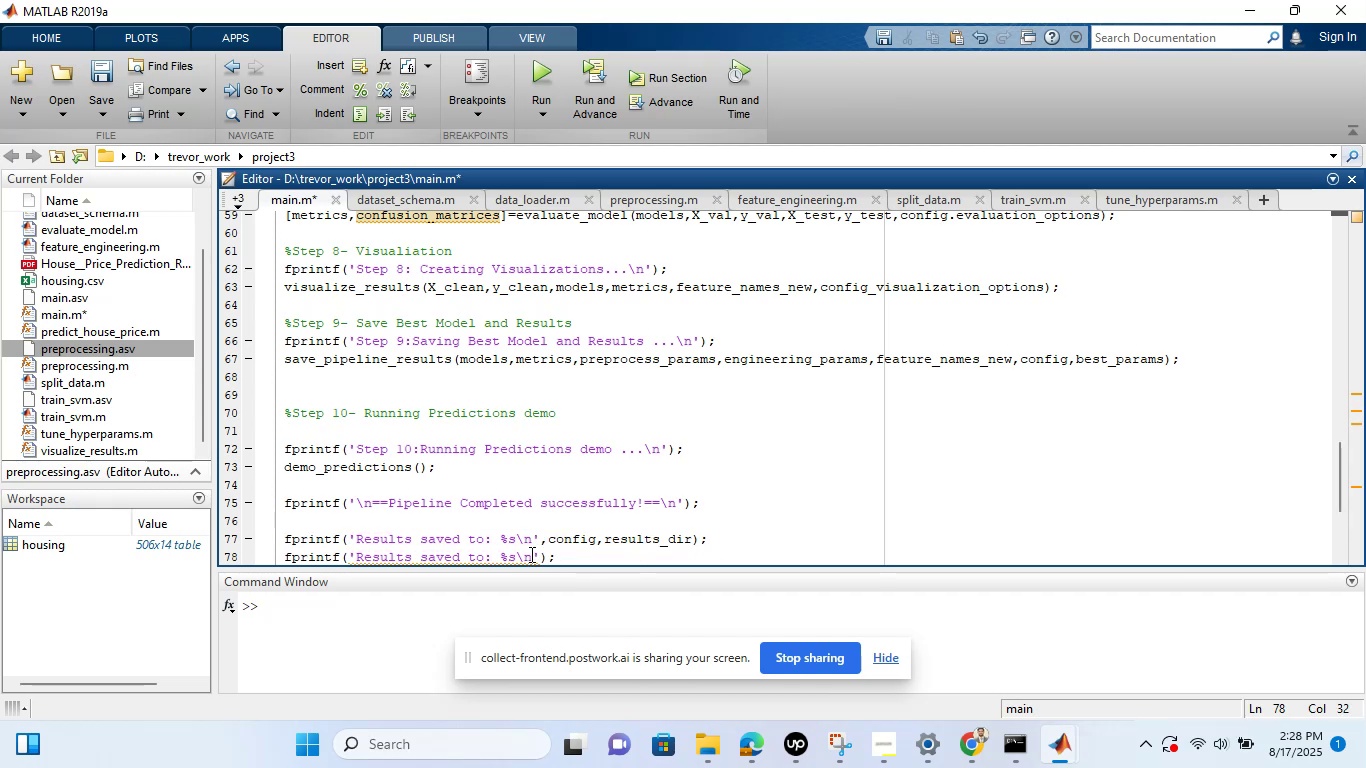 
left_click([524, 555])
 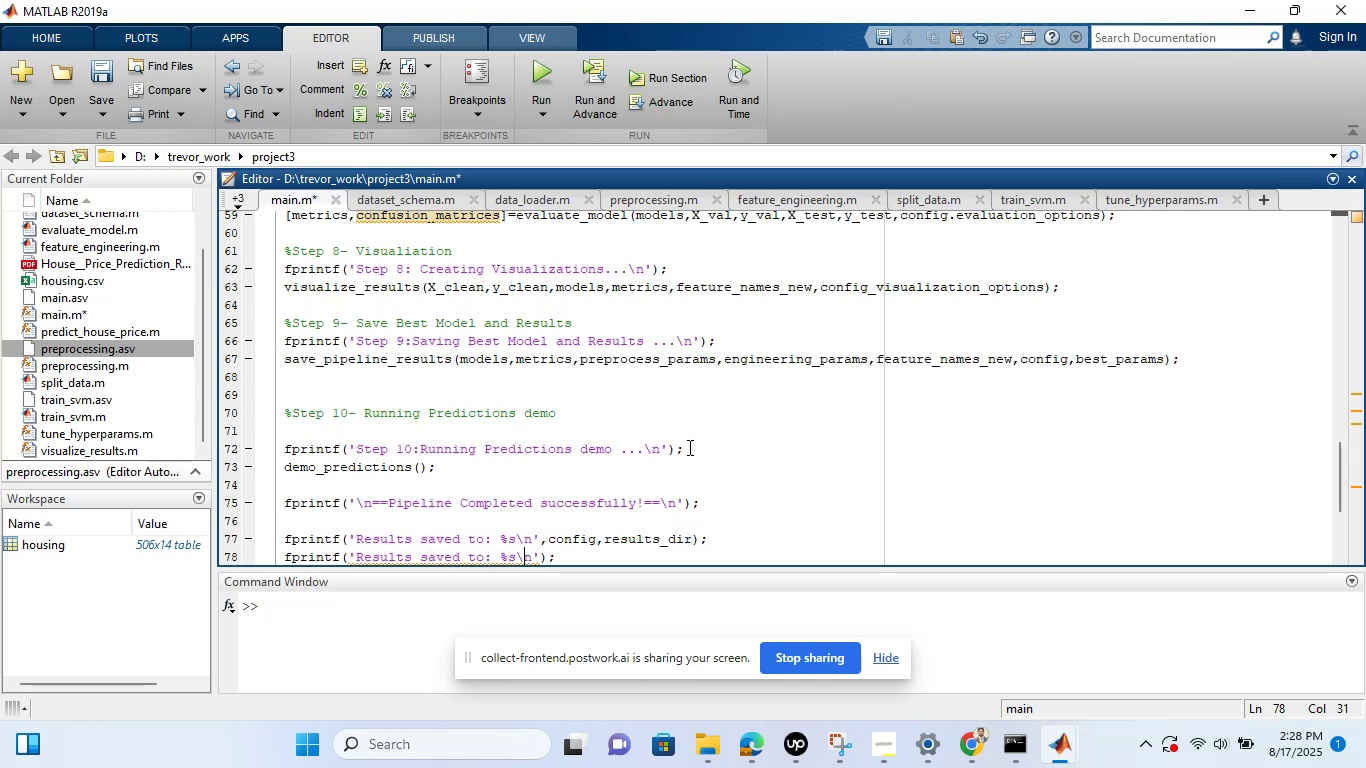 
wait(8.49)
 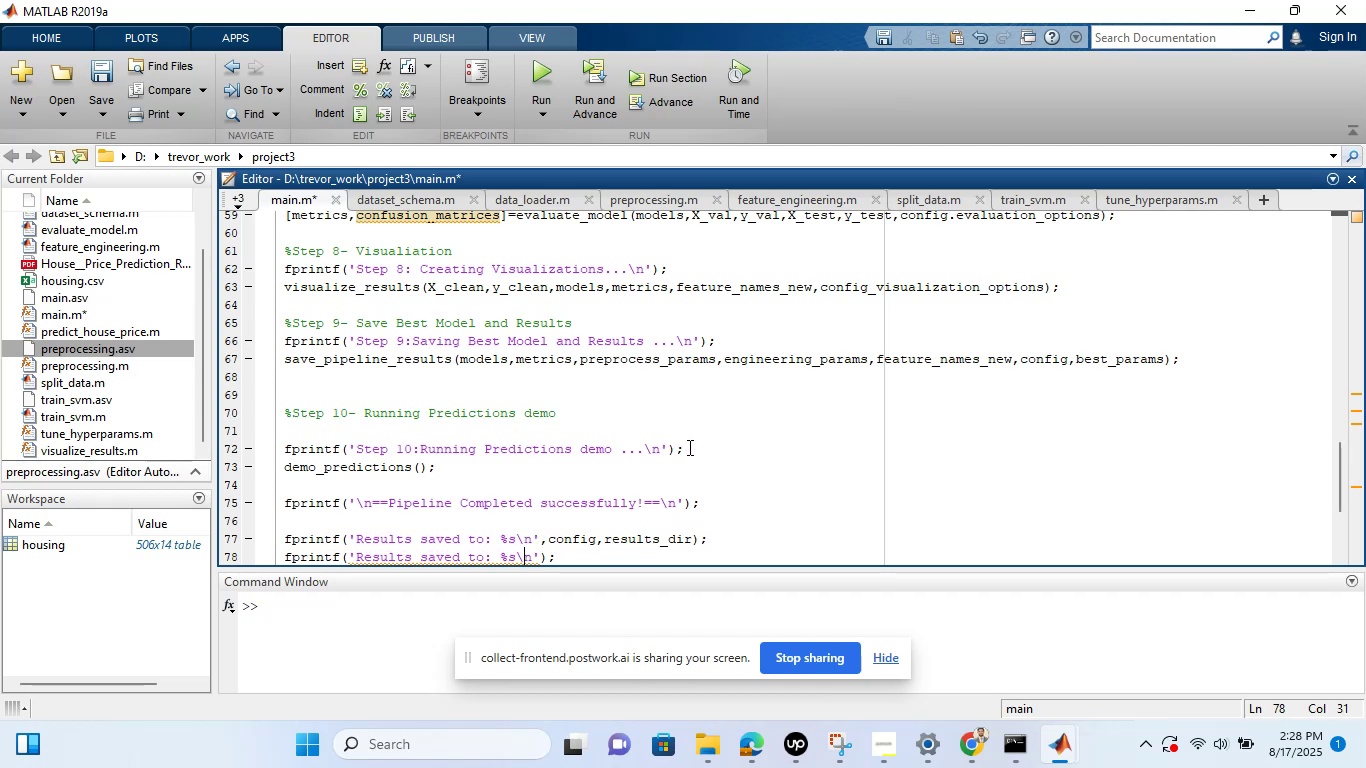 
left_click([514, 558])
 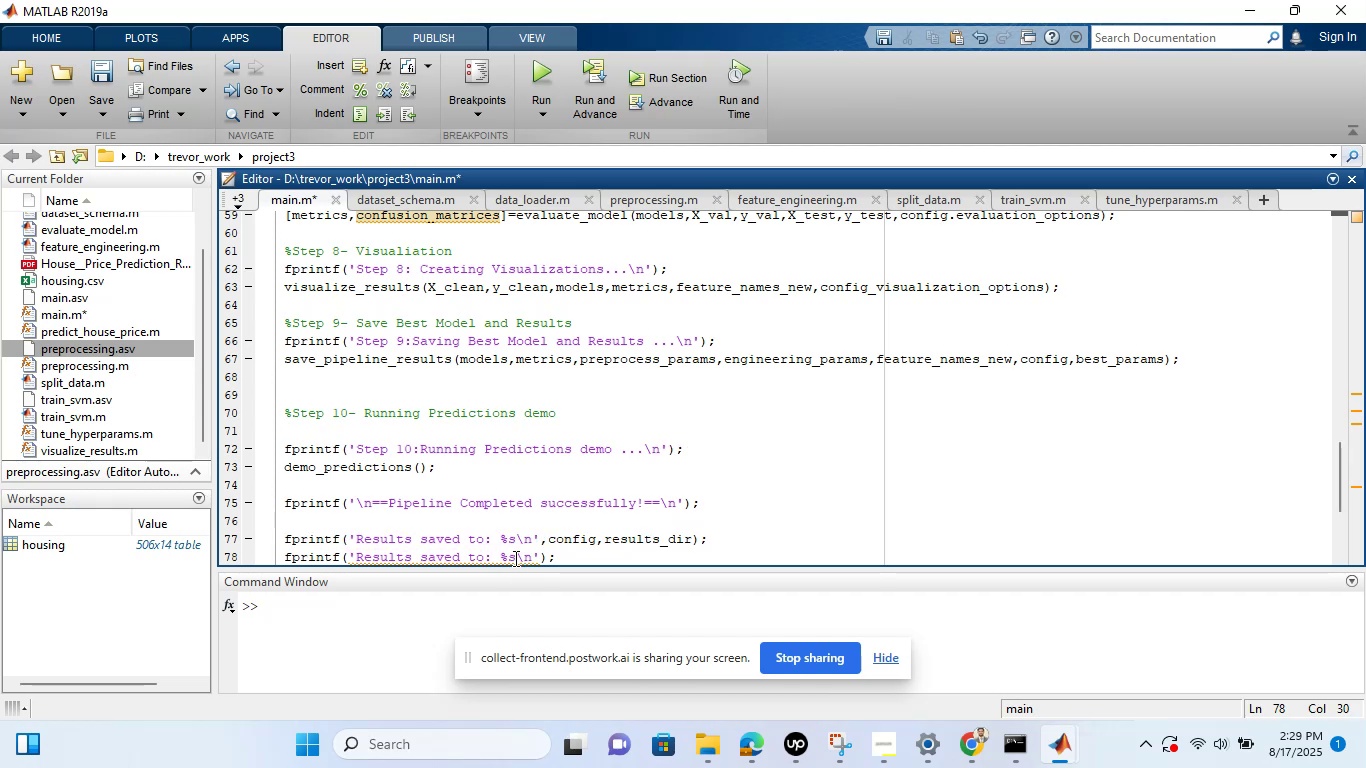 
hold_key(key=Backspace, duration=1.02)
 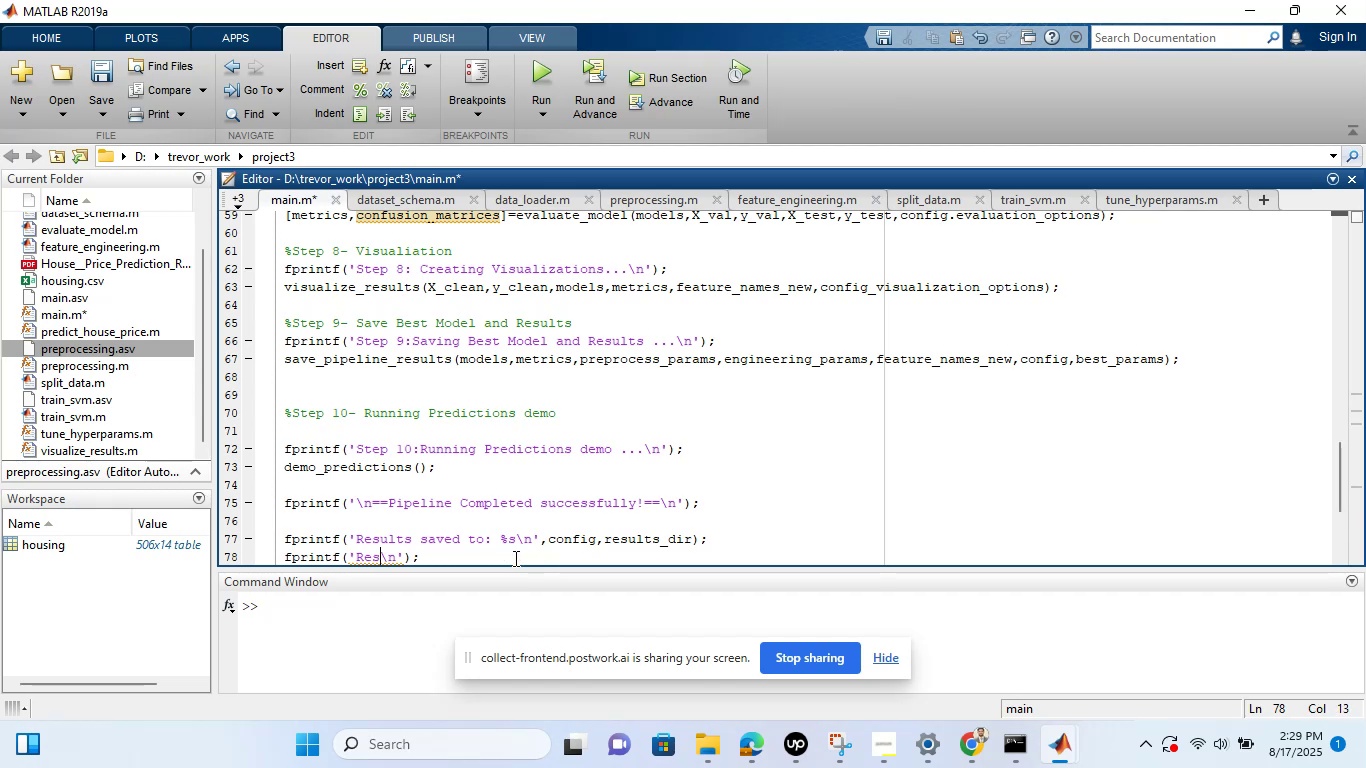 
key(Backspace)
key(Backspace)
key(Backspace)
type(best)
key(Backspace)
key(Backspace)
key(Backspace)
key(Backspace)
type(Best Model saved for future predictions)
 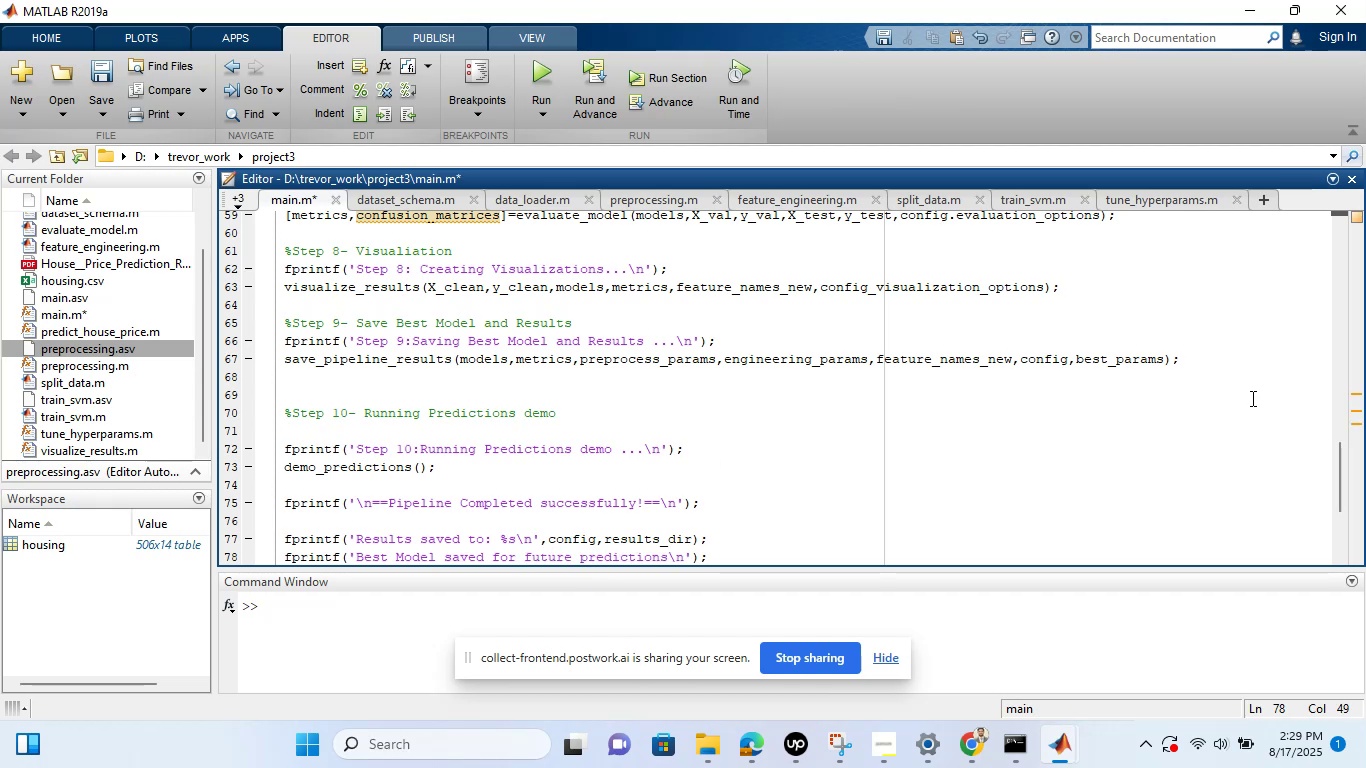 
left_click_drag(start_coordinate=[1341, 447], to_coordinate=[1348, 546])
 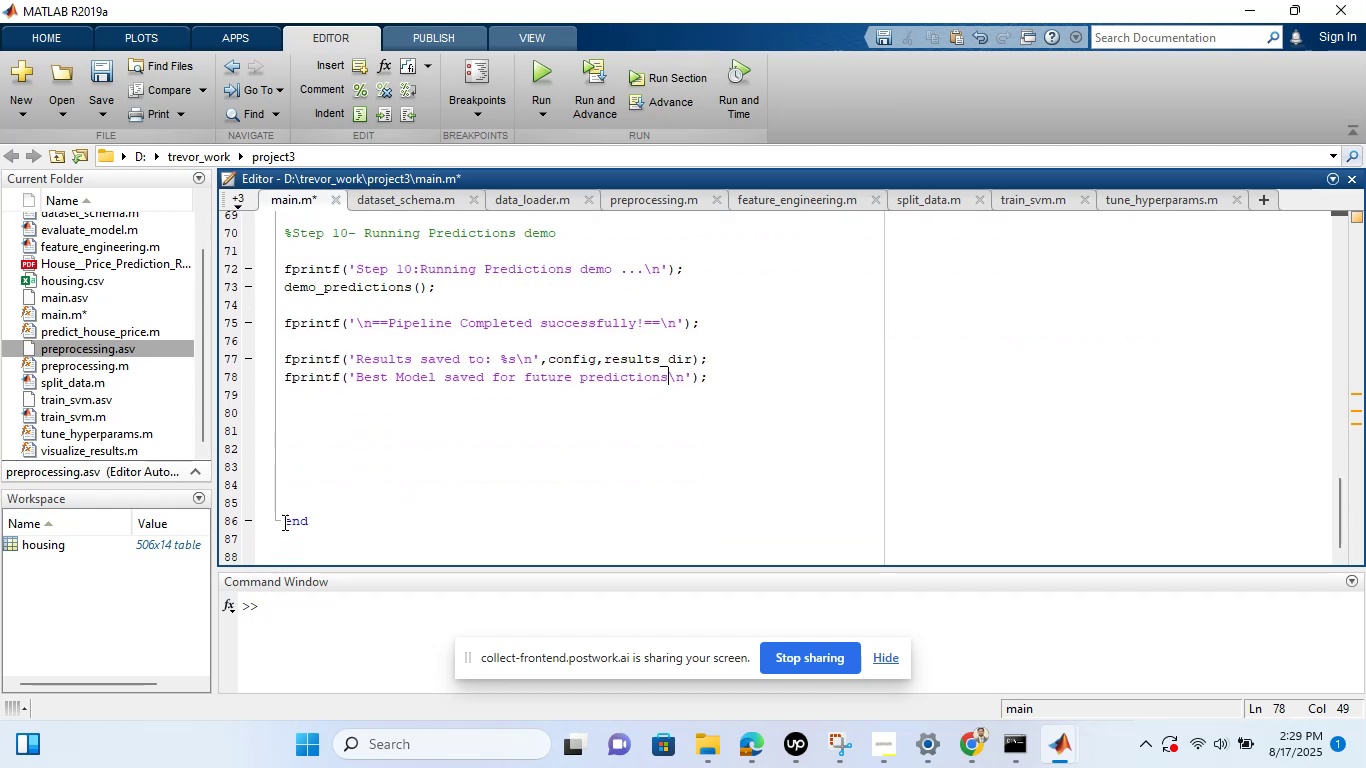 
left_click([283, 522])
 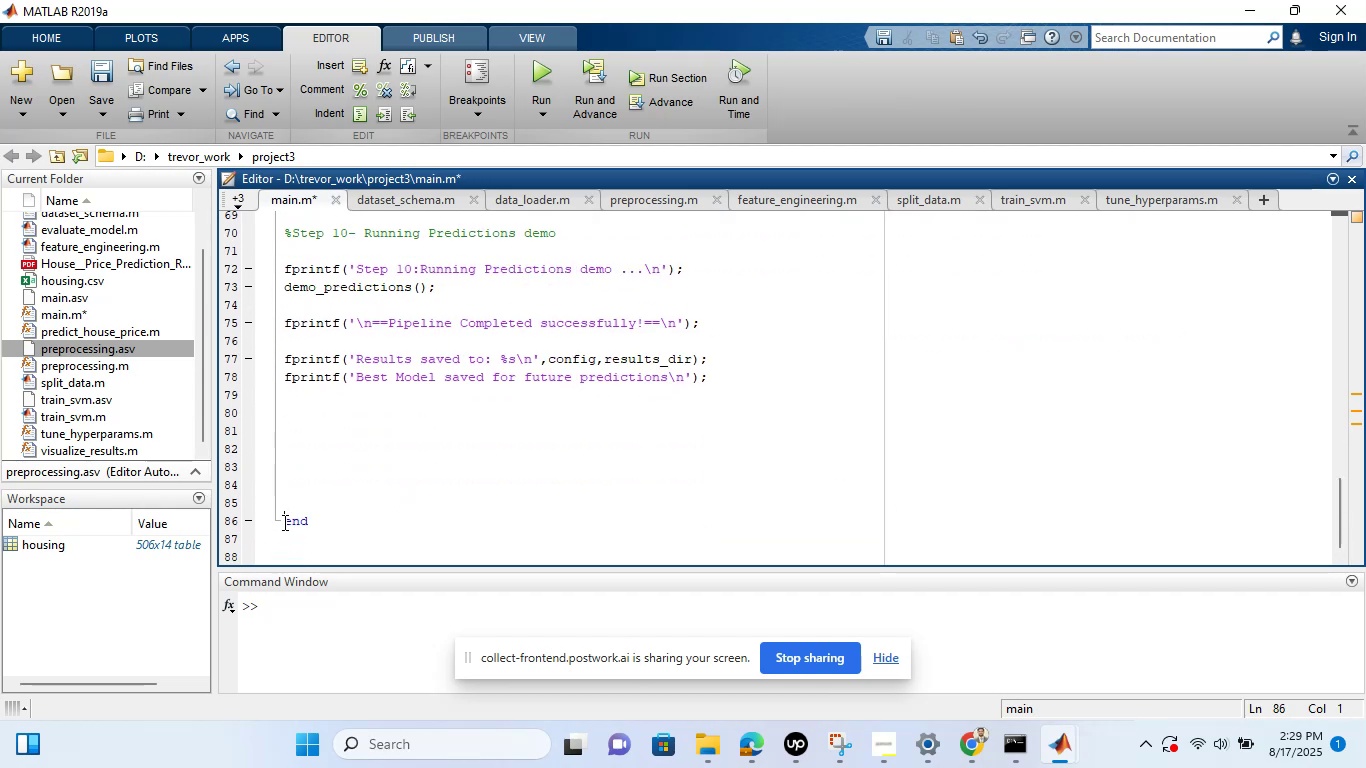 
key(Backspace)
 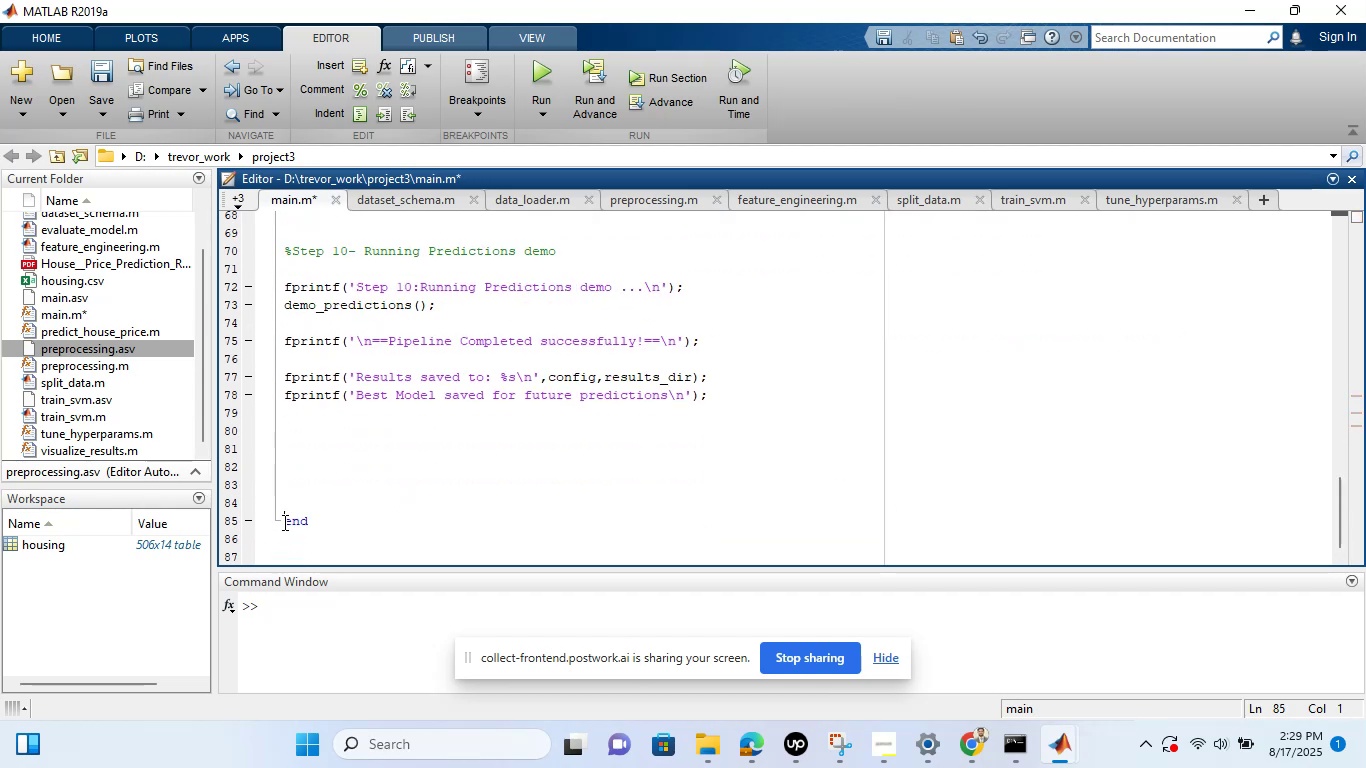 
key(Backspace)
 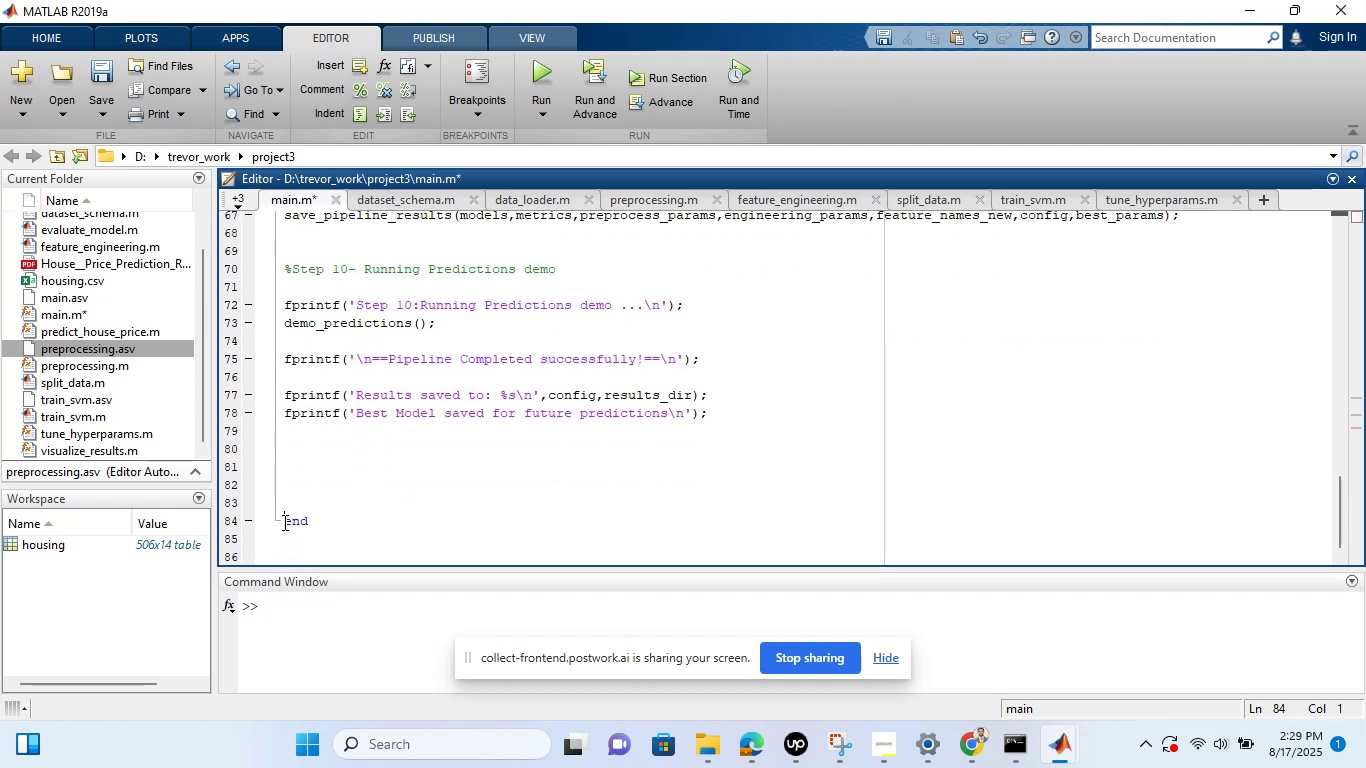 
key(Backspace)
 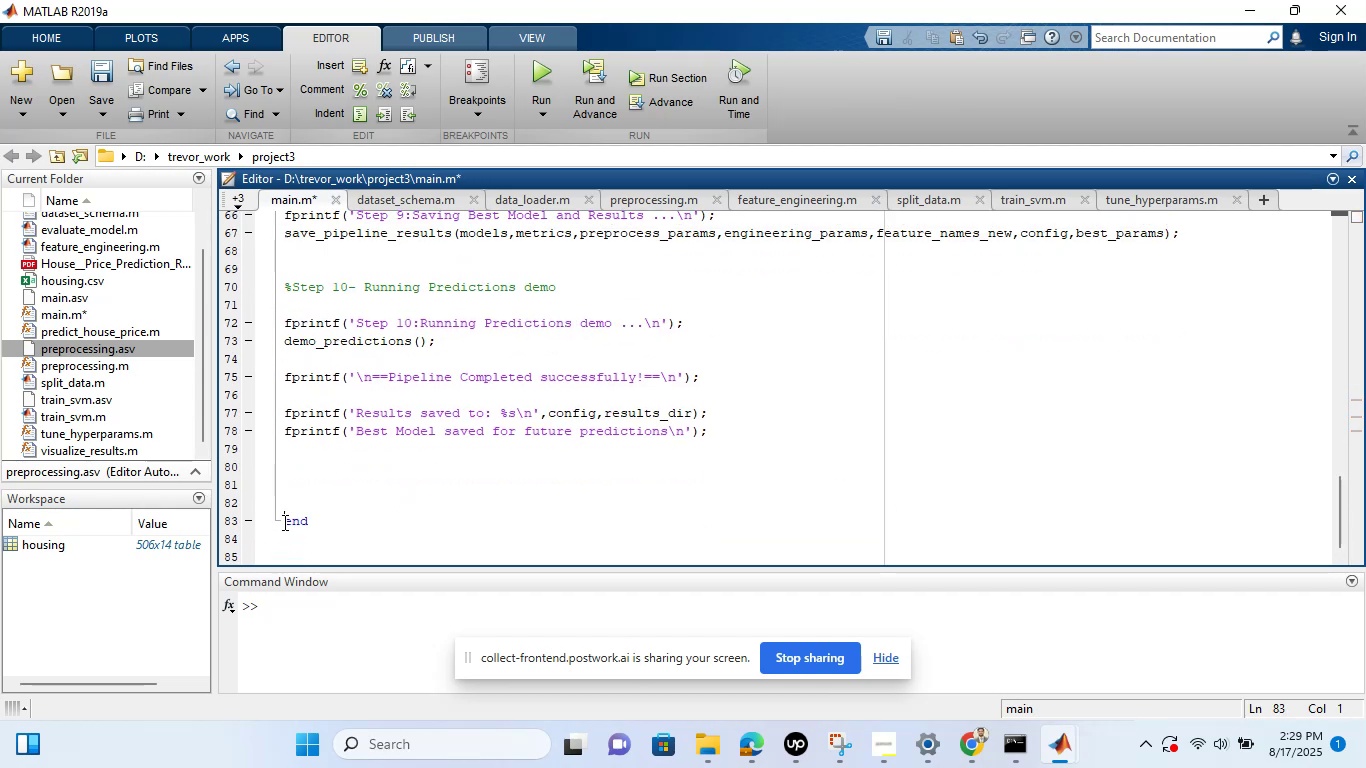 
key(Backspace)
 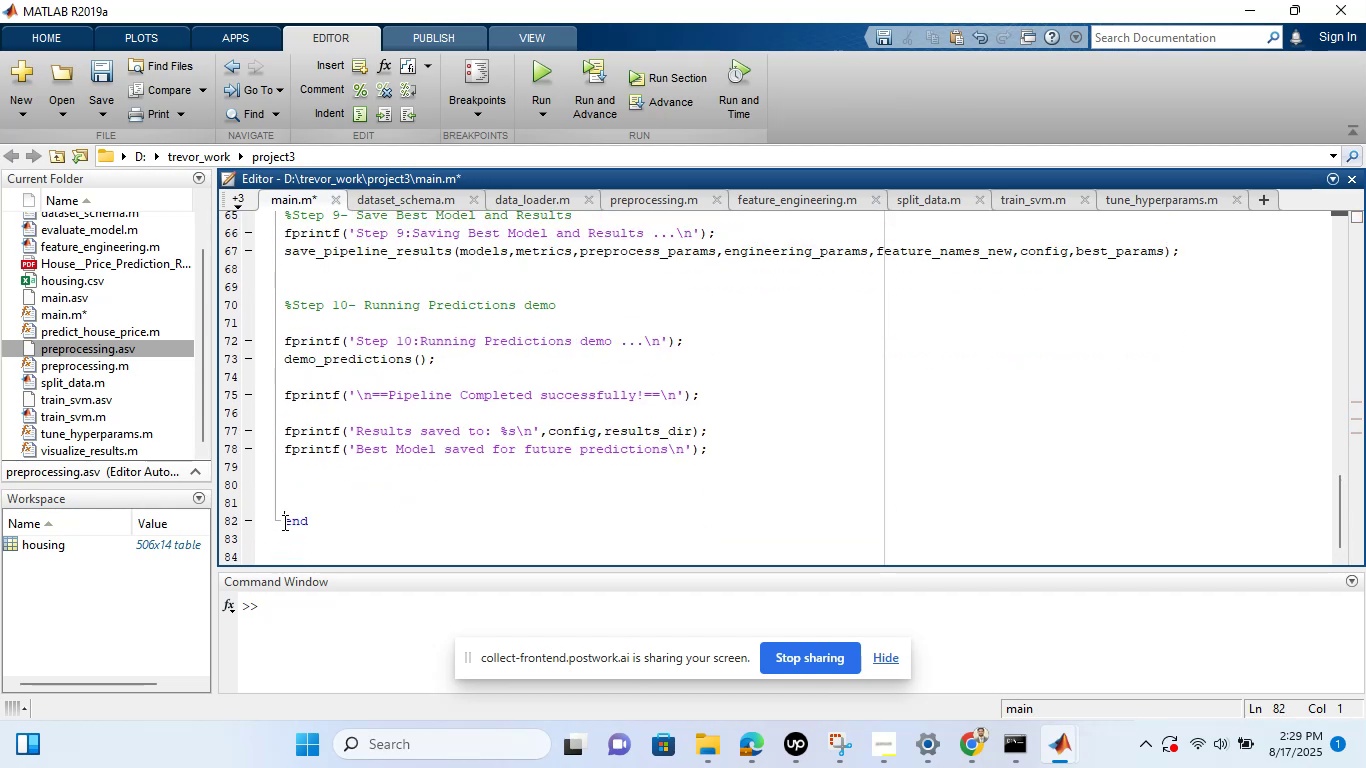 
key(Backspace)
 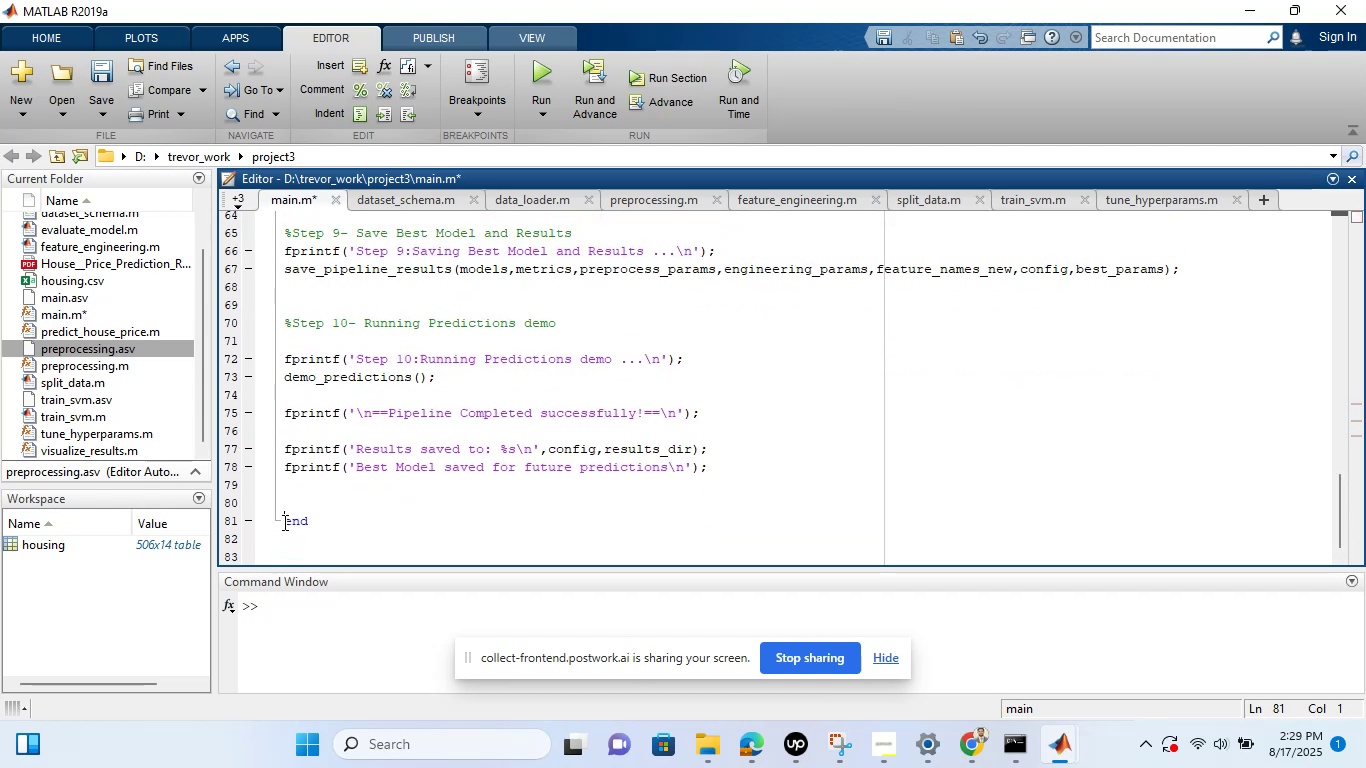 
key(Backspace)
 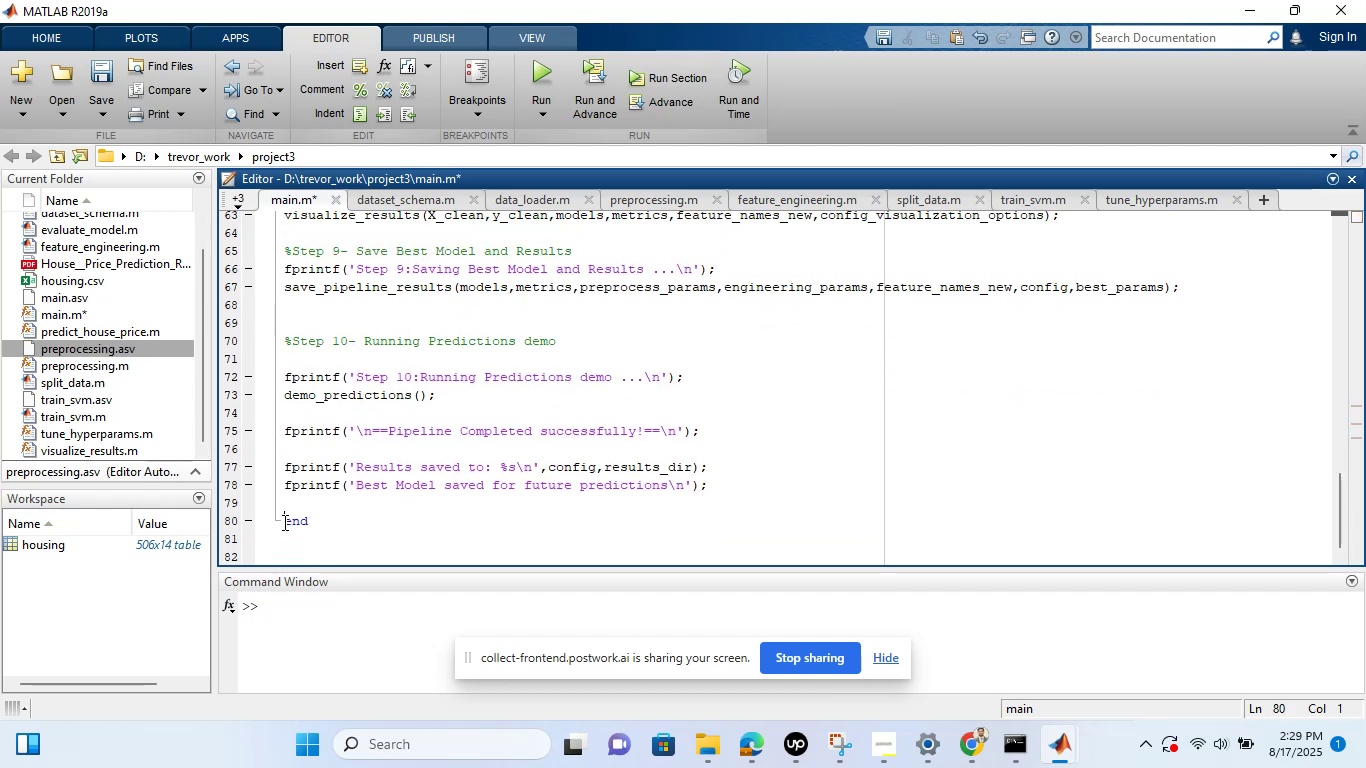 
key(Backspace)
 